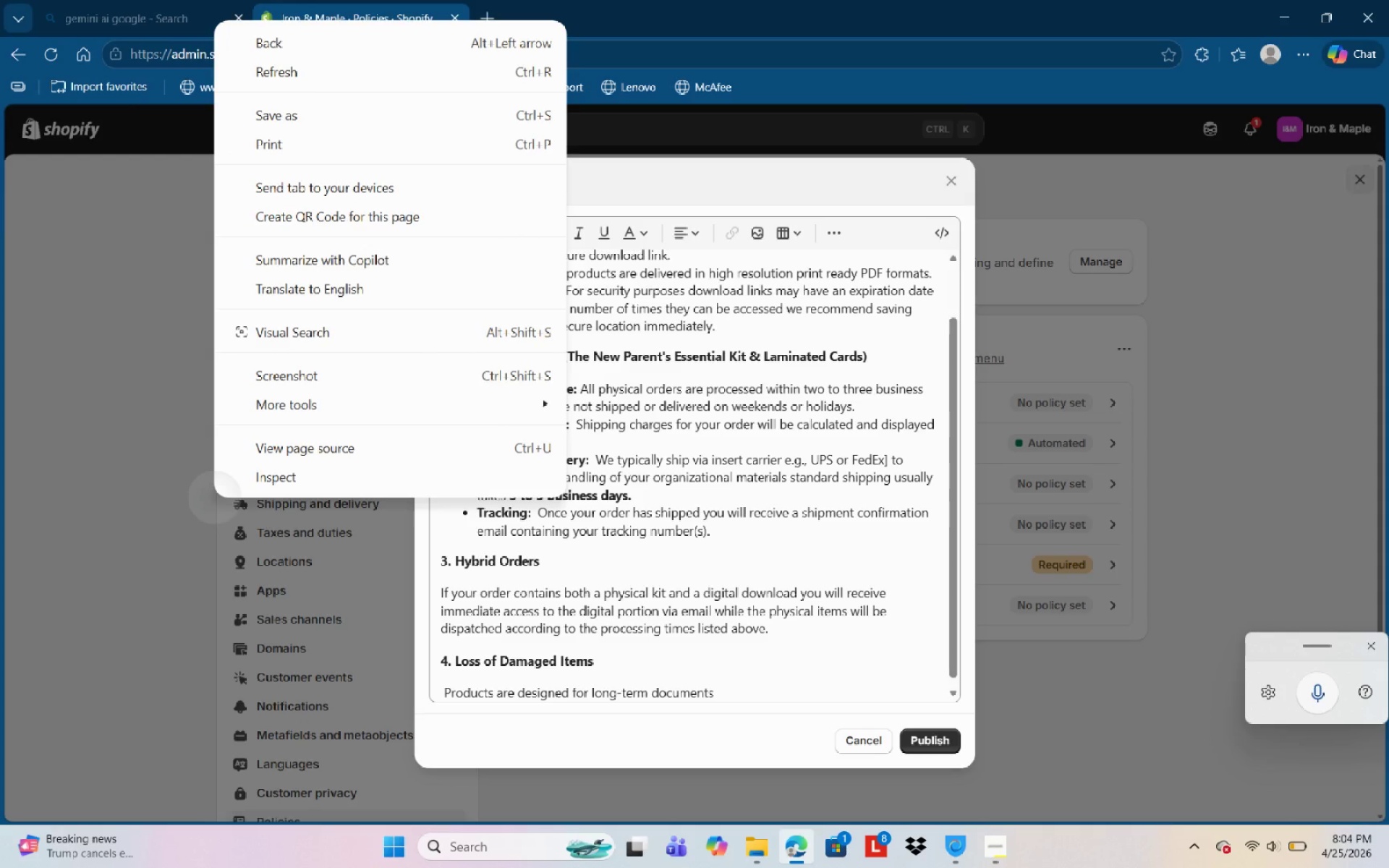 
key(Control+Backslash)
 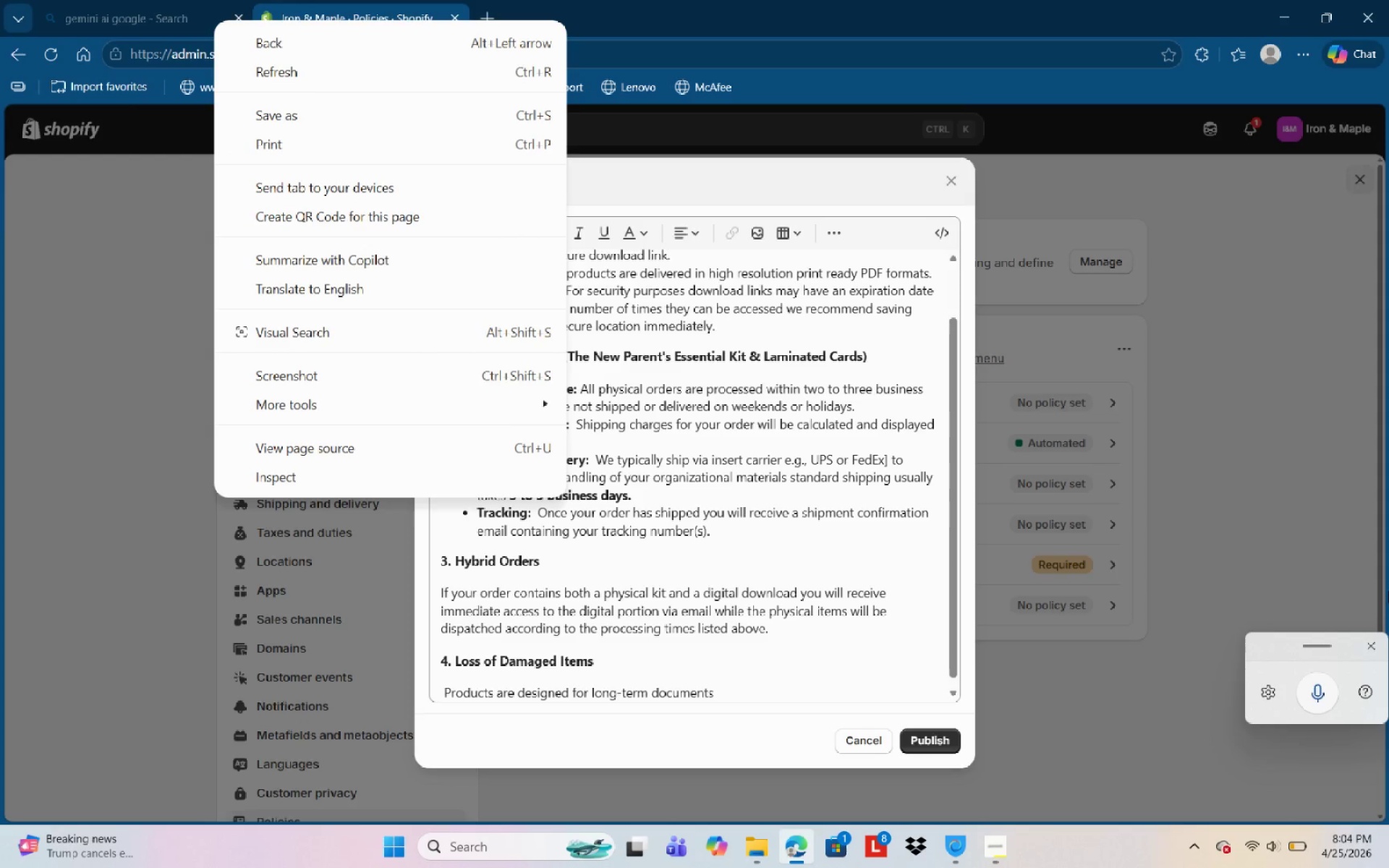 
wait(7.0)
 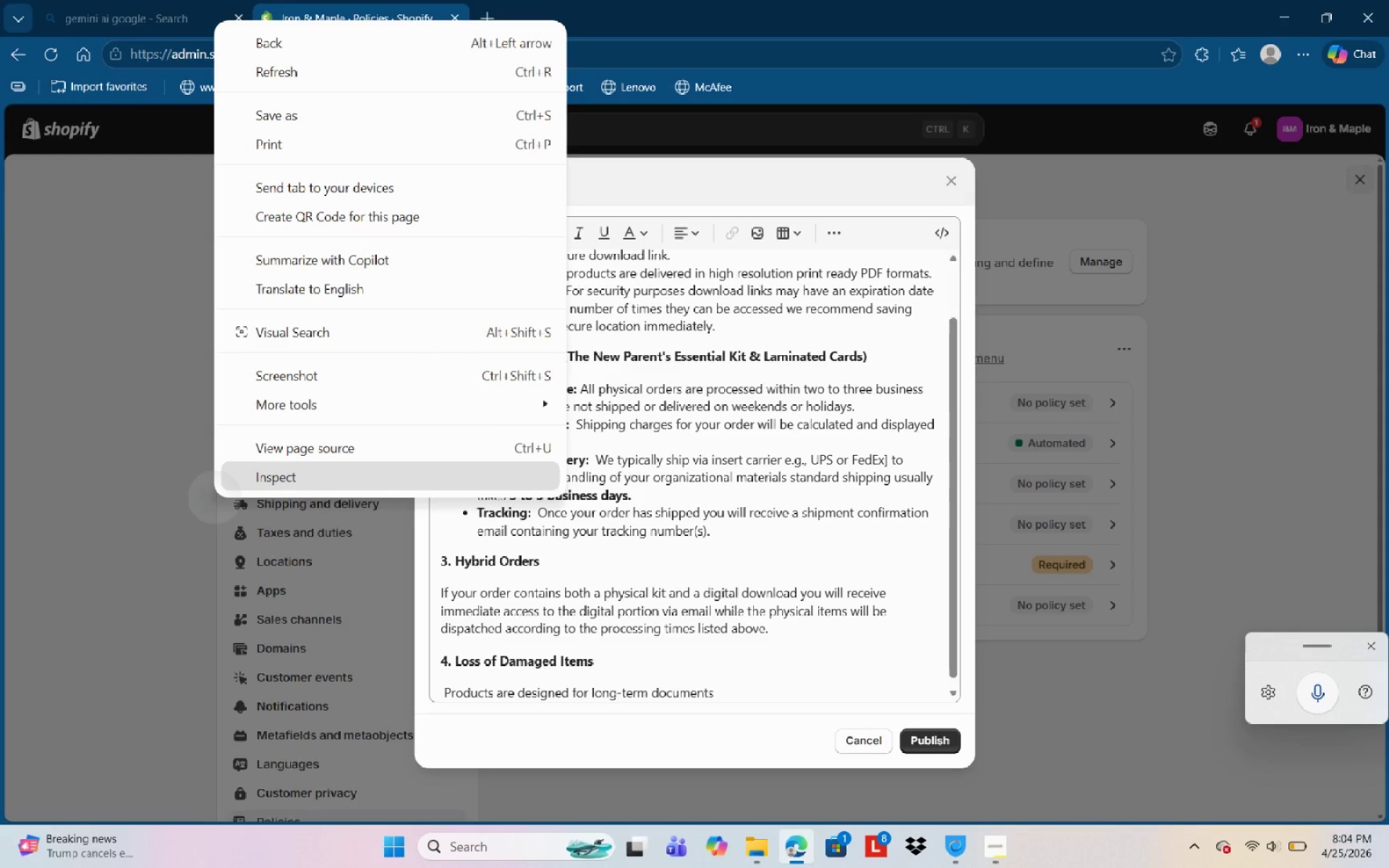 
left_click([867, 664])
 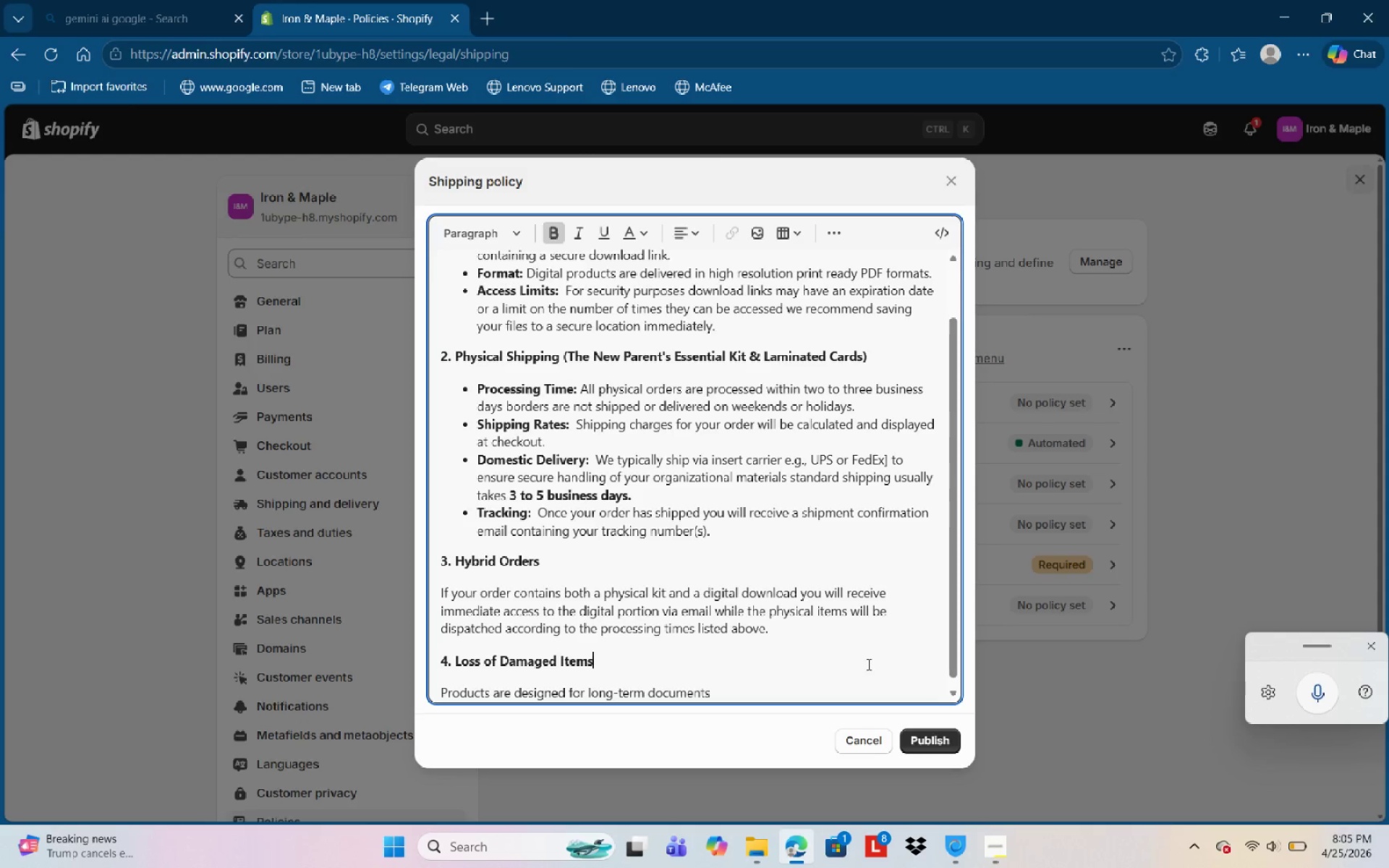 
left_click_drag(start_coordinate=[828, 680], to_coordinate=[443, 694])
 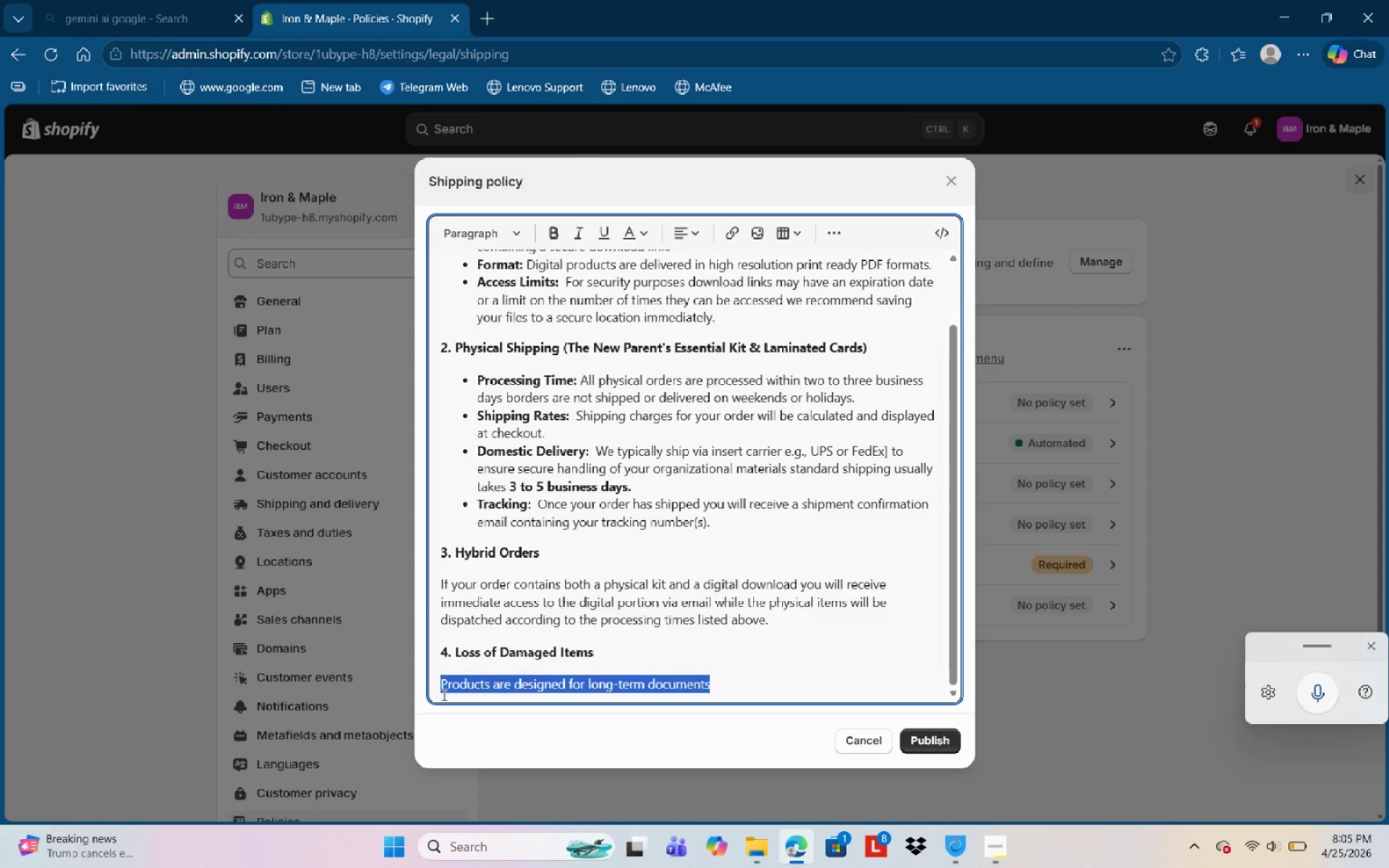 
key(Backspace)
 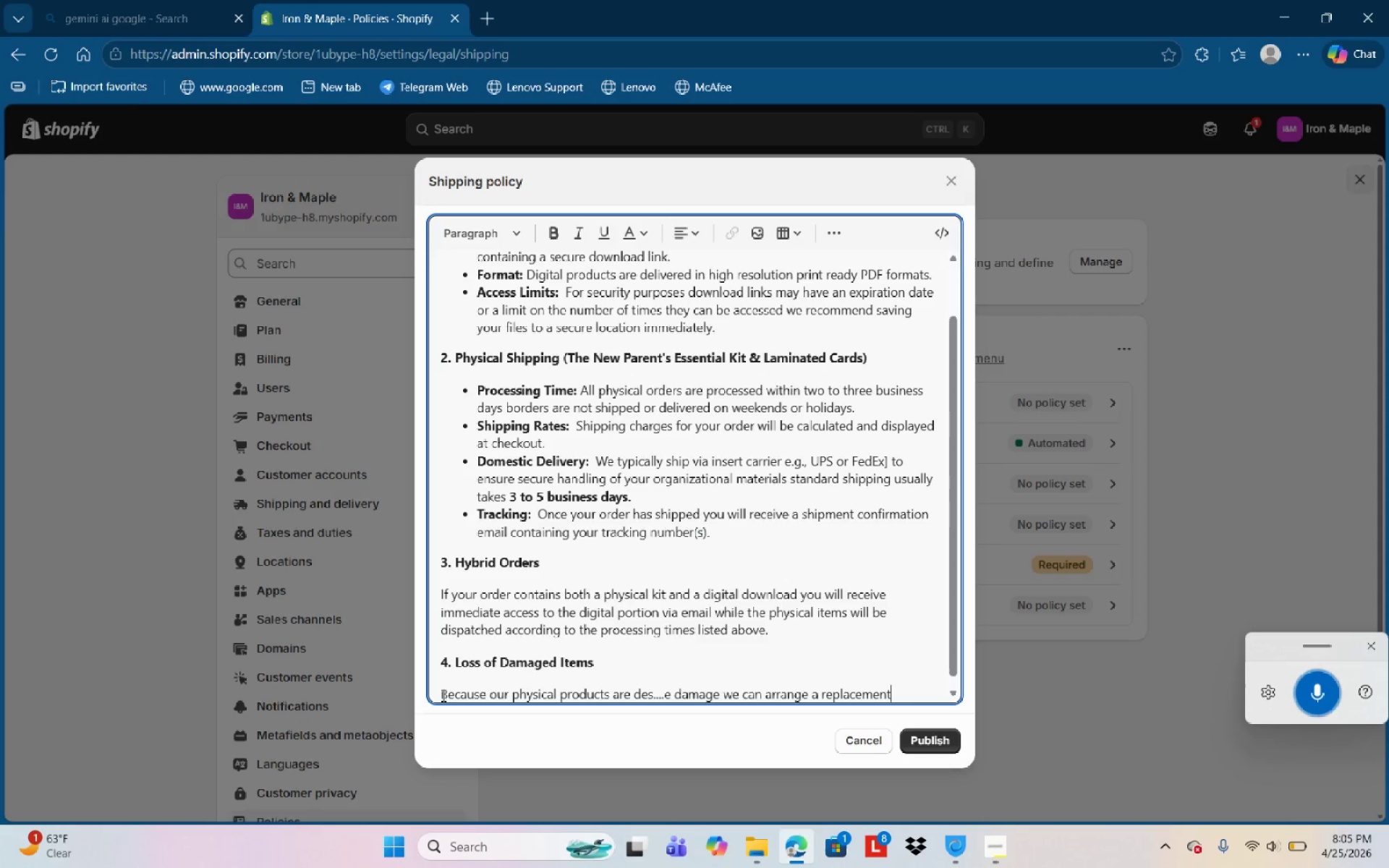 
wait(32.44)
 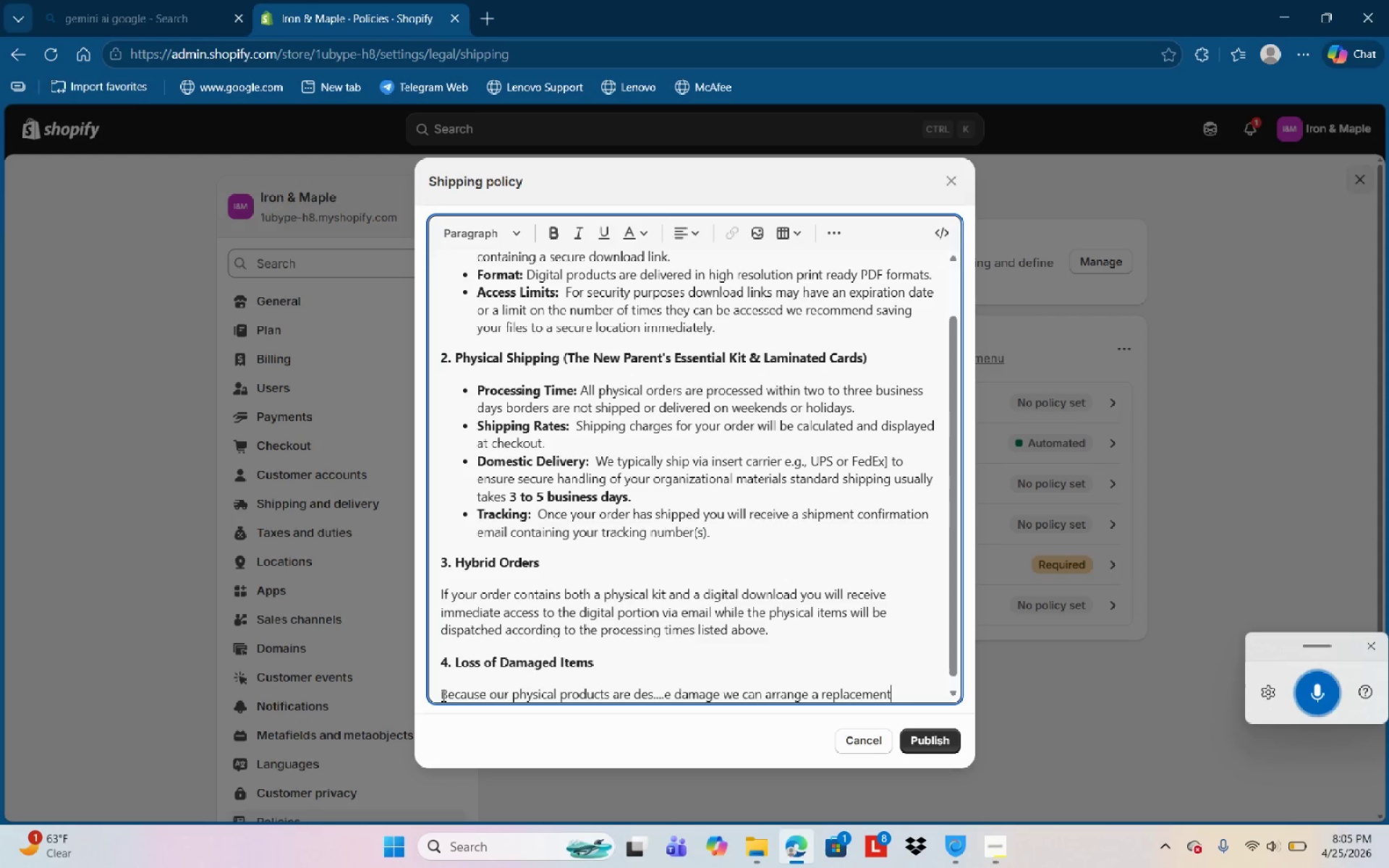 
left_click([778, 533])
 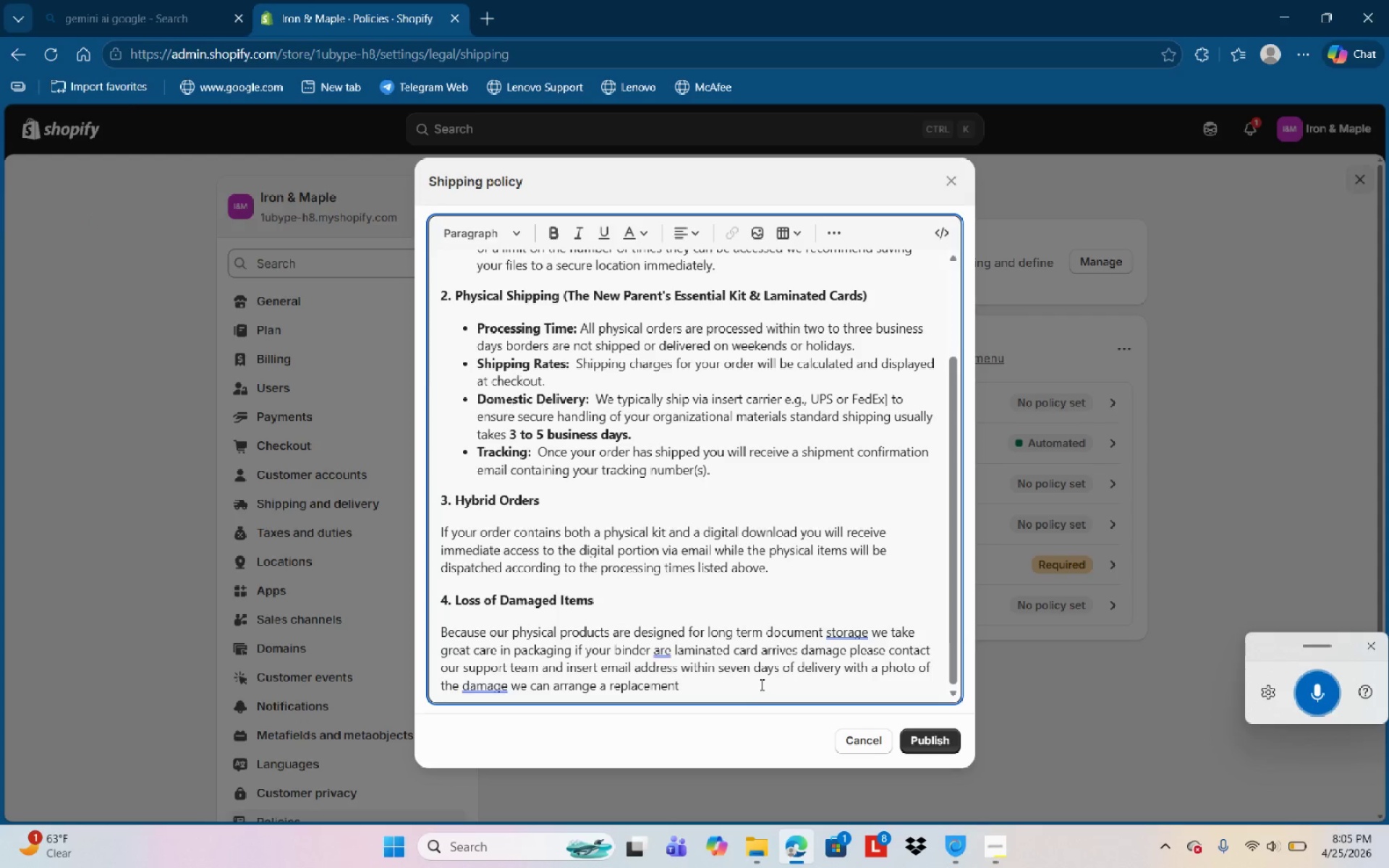 
left_click([747, 692])
 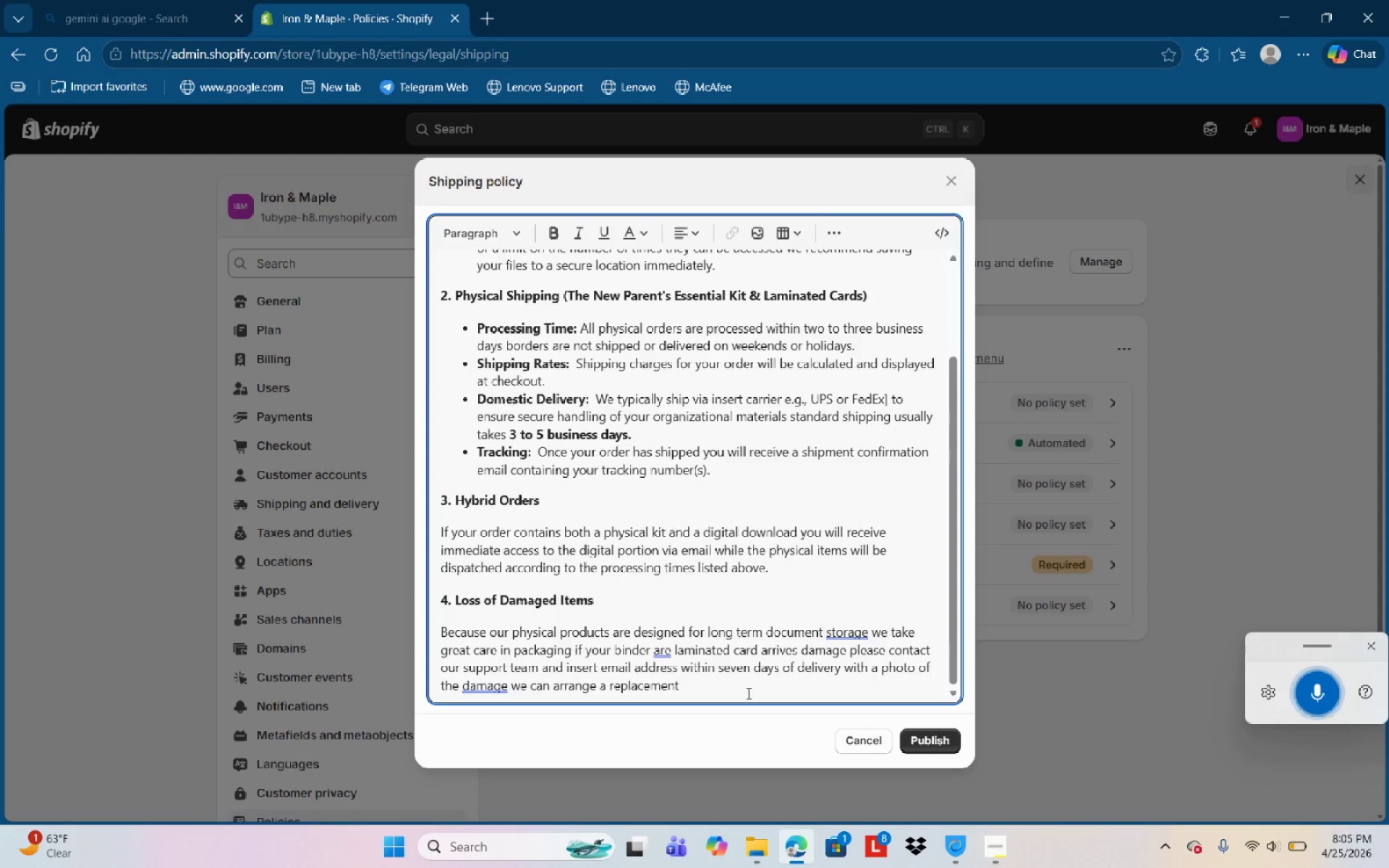 
key(NumpadDecimal)
 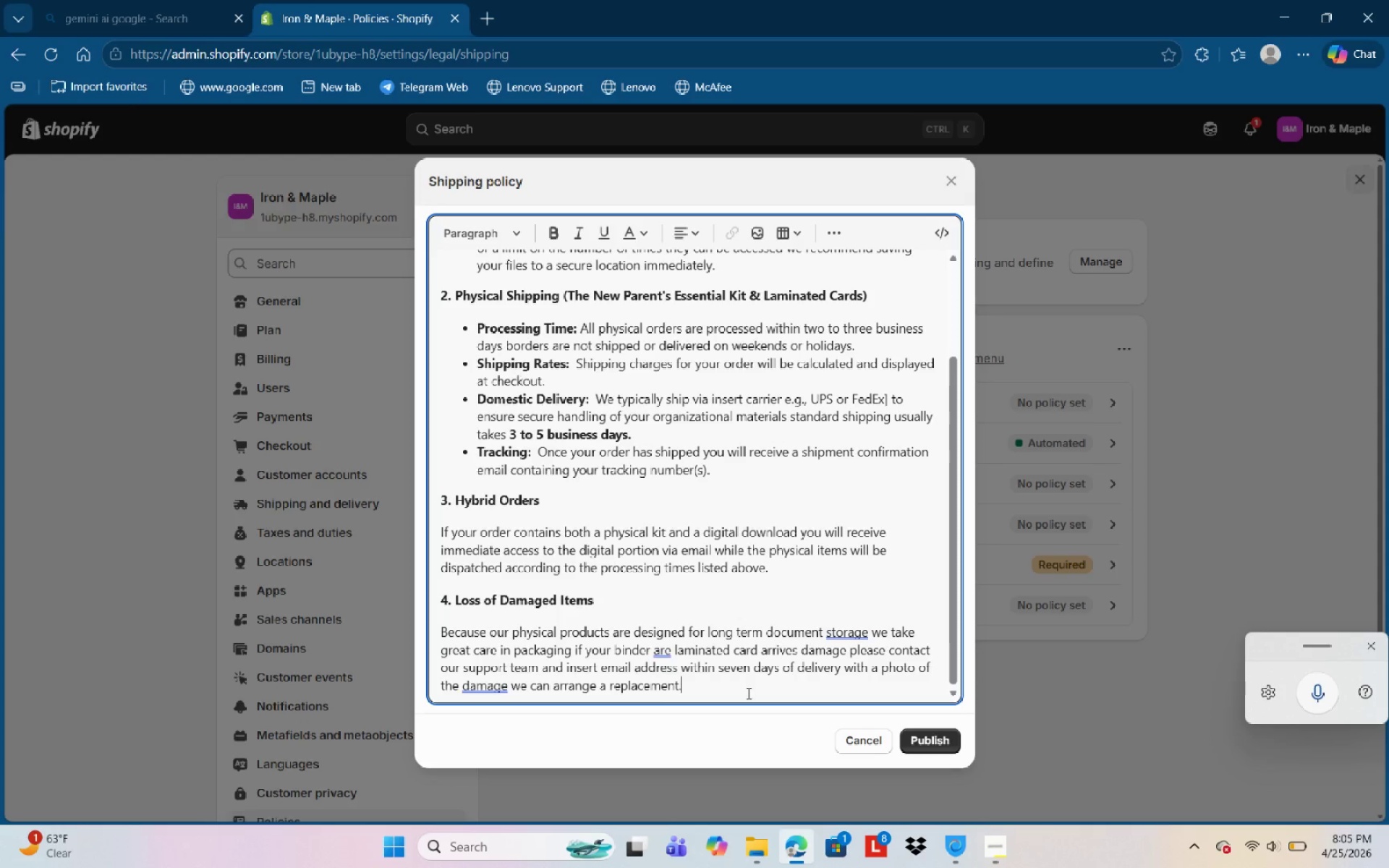 
wait(13.8)
 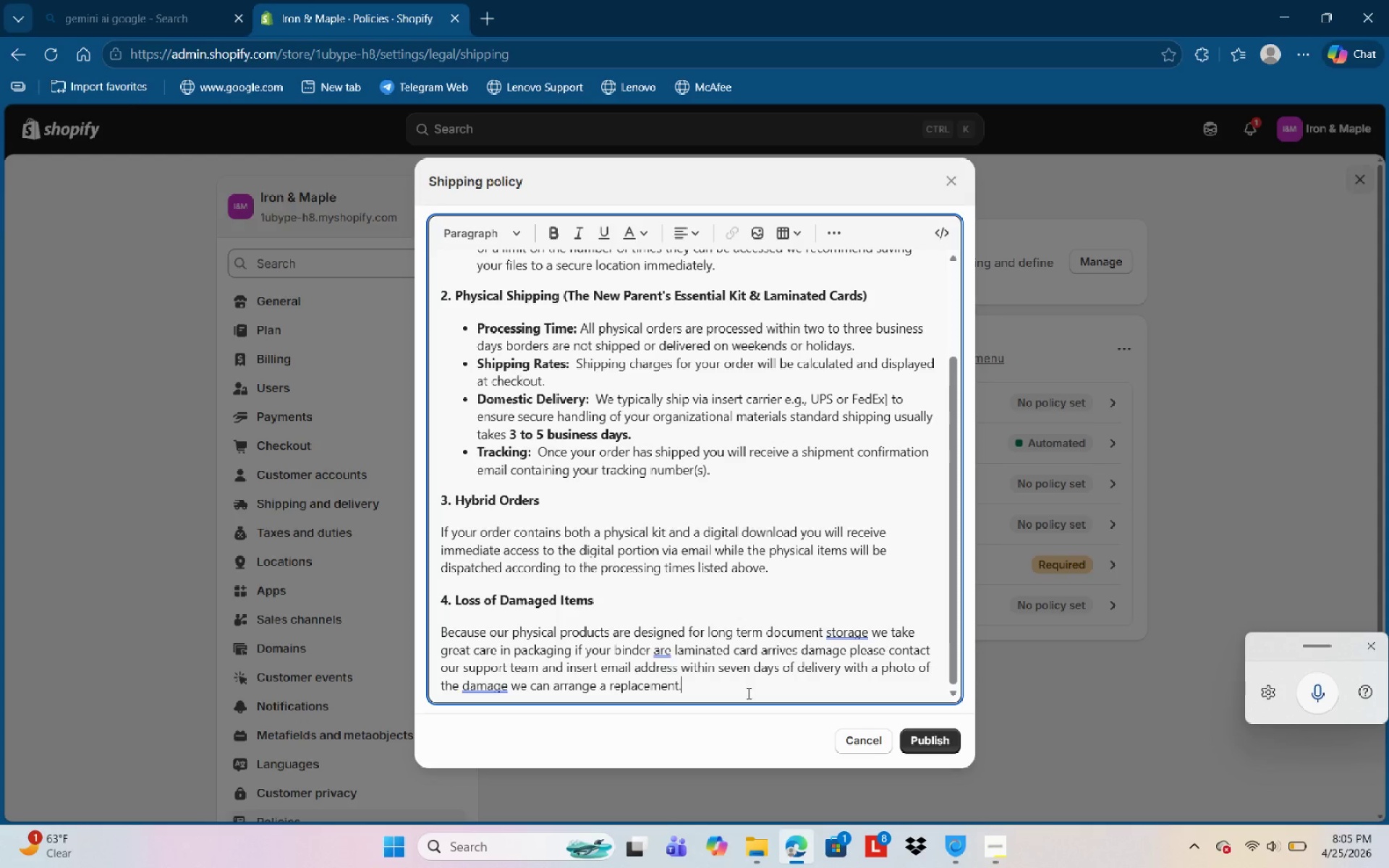 
mouse_move([849, 644])
 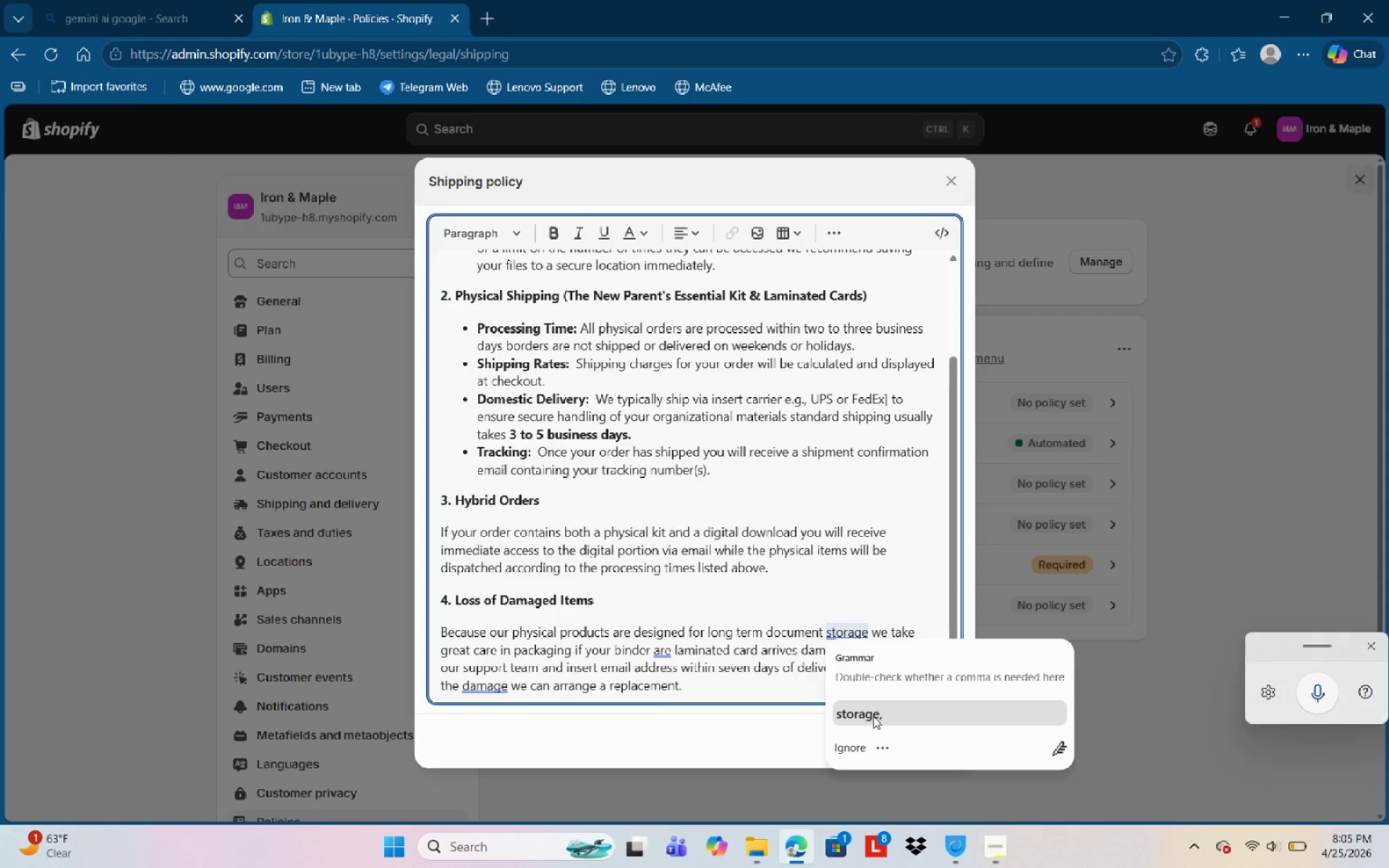 
left_click([873, 716])
 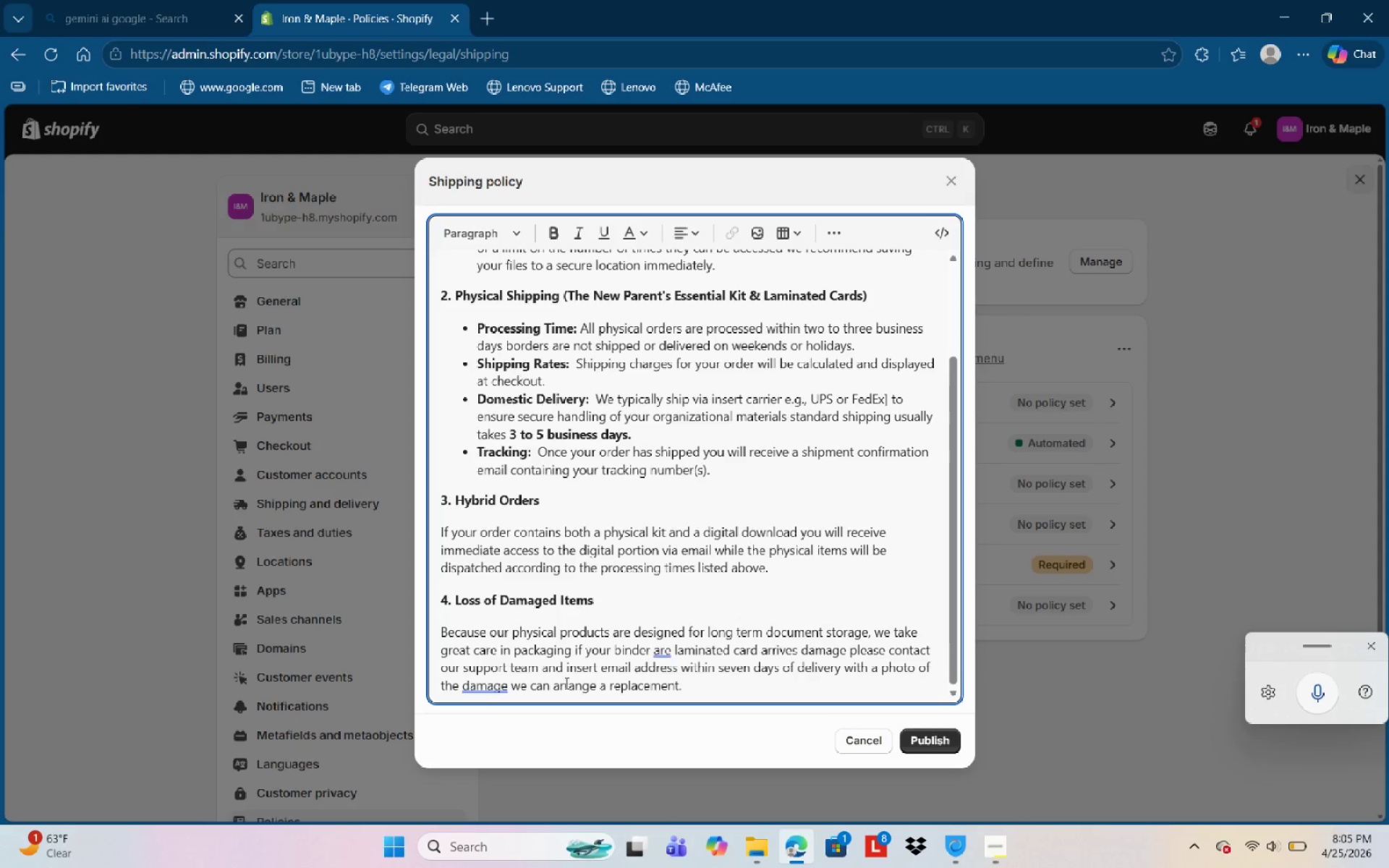 
left_click([480, 694])
 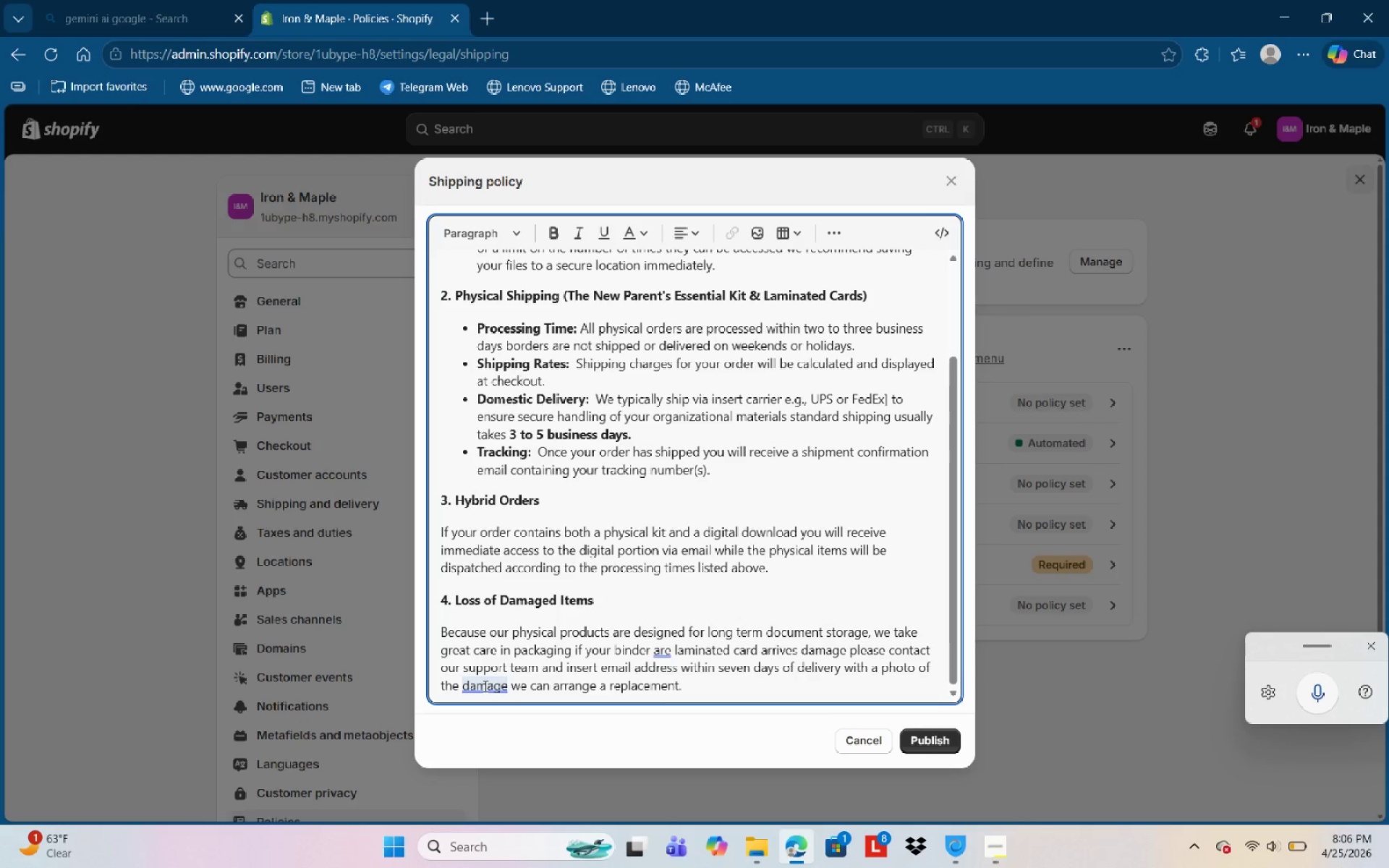 
left_click([484, 686])
 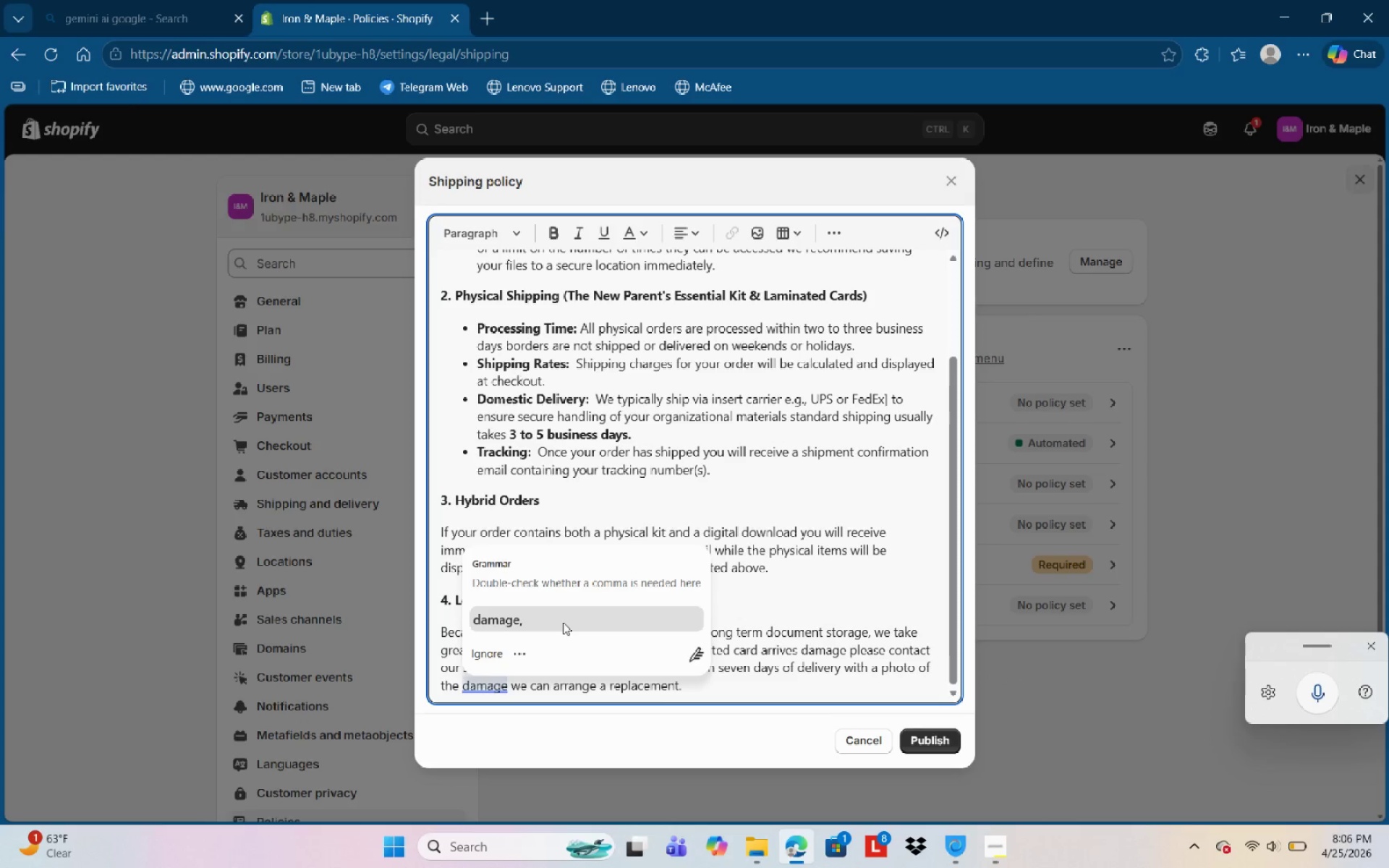 
left_click([563, 622])
 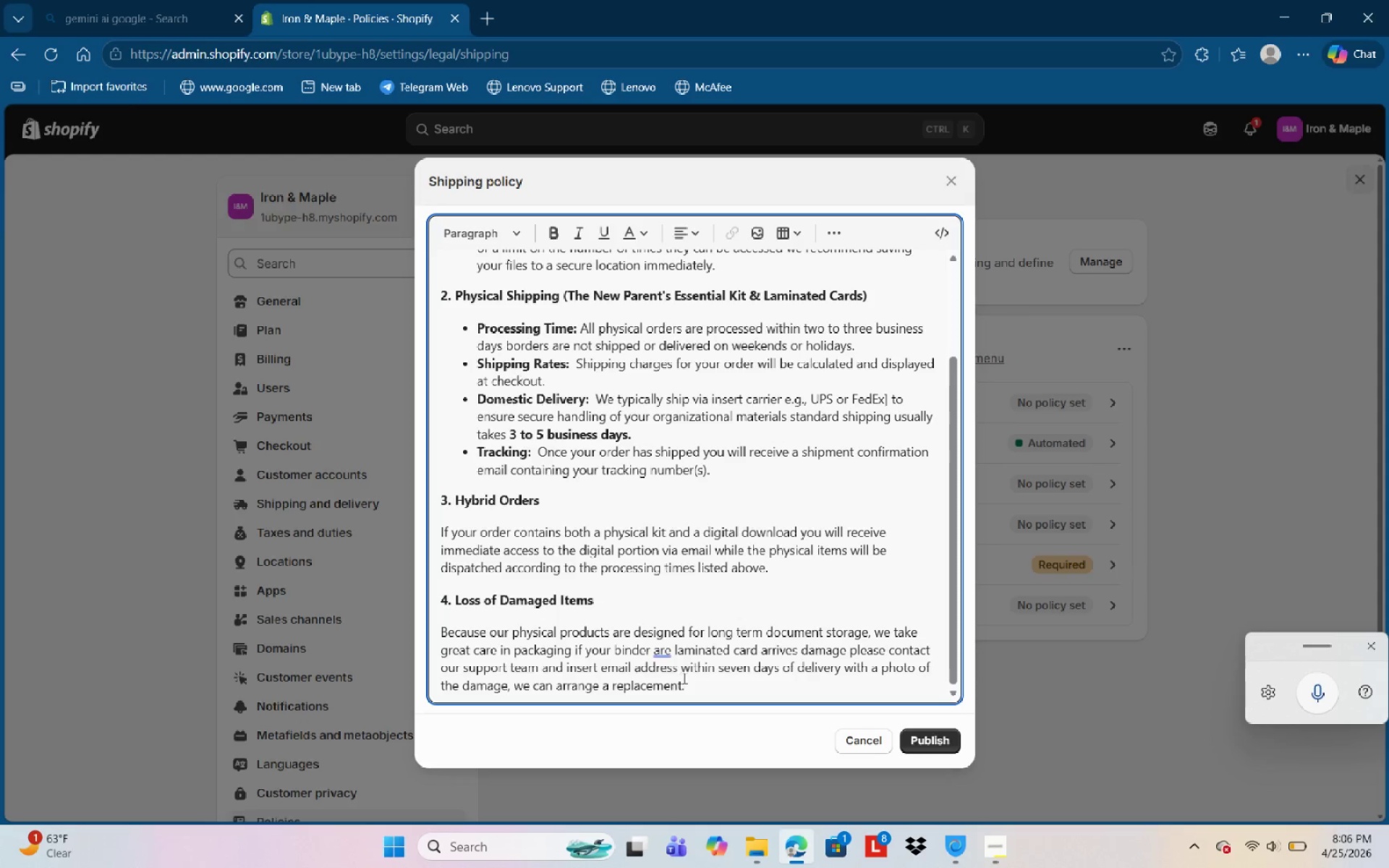 
left_click([710, 697])
 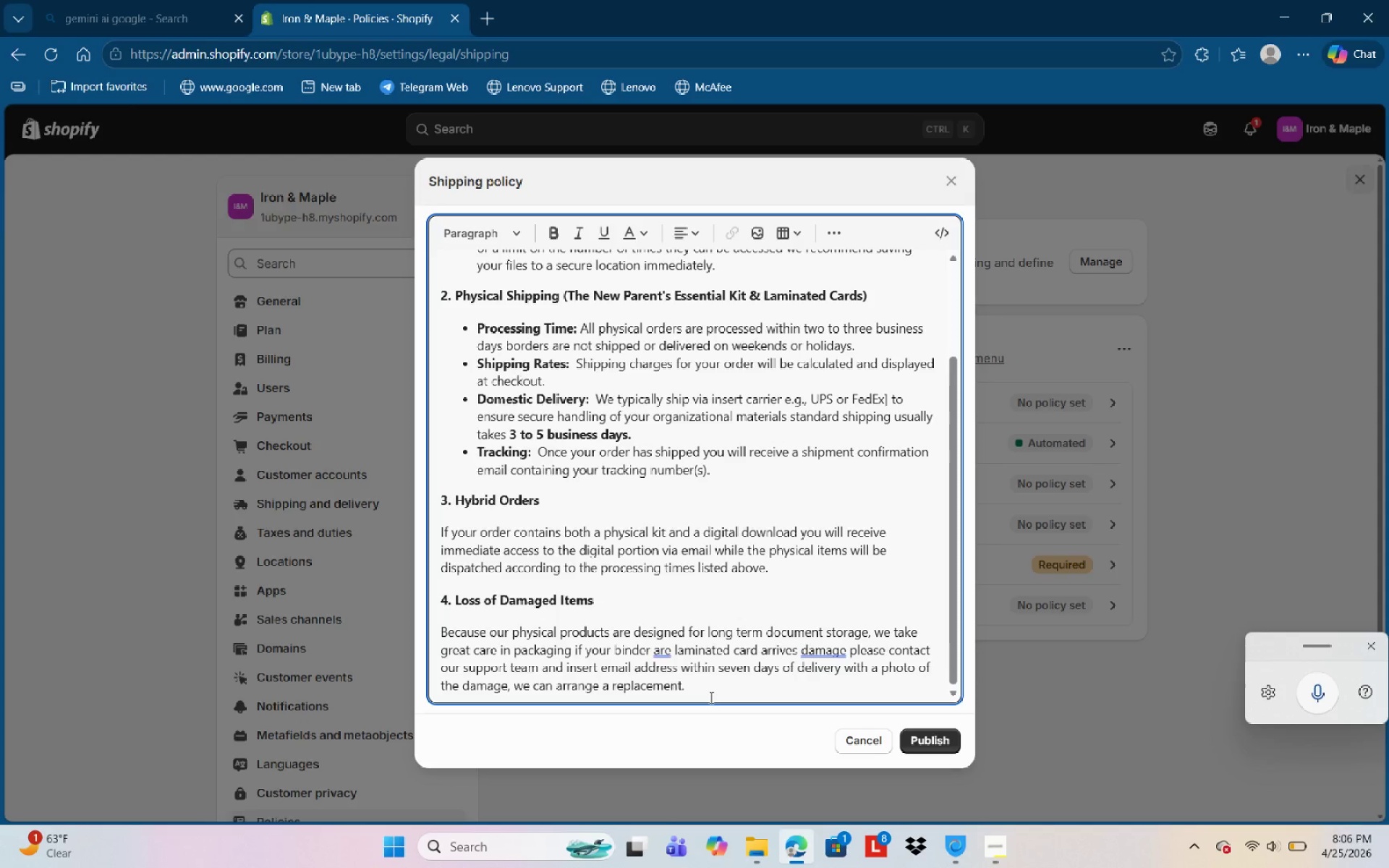 
wait(5.33)
 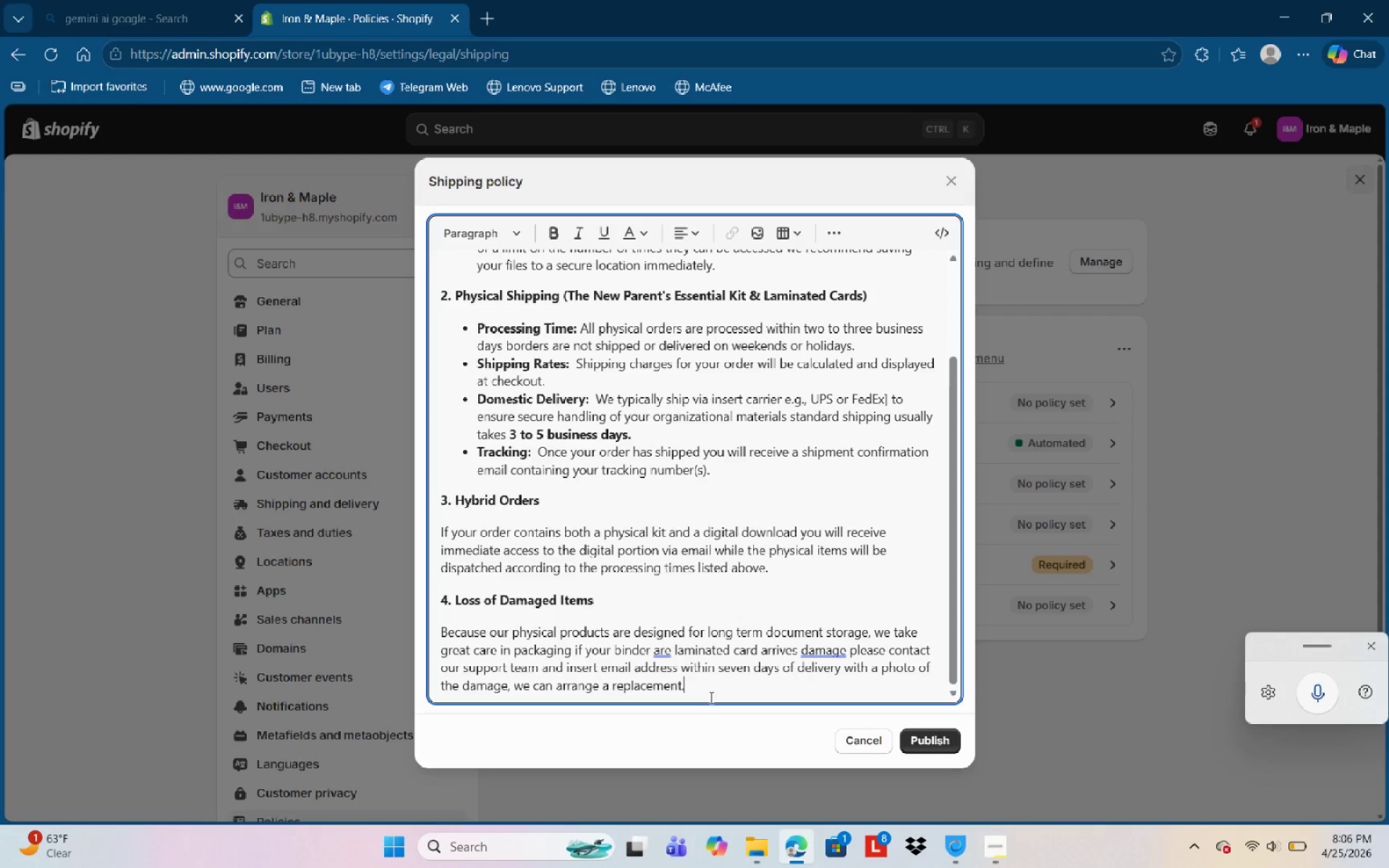 
key(Enter)
 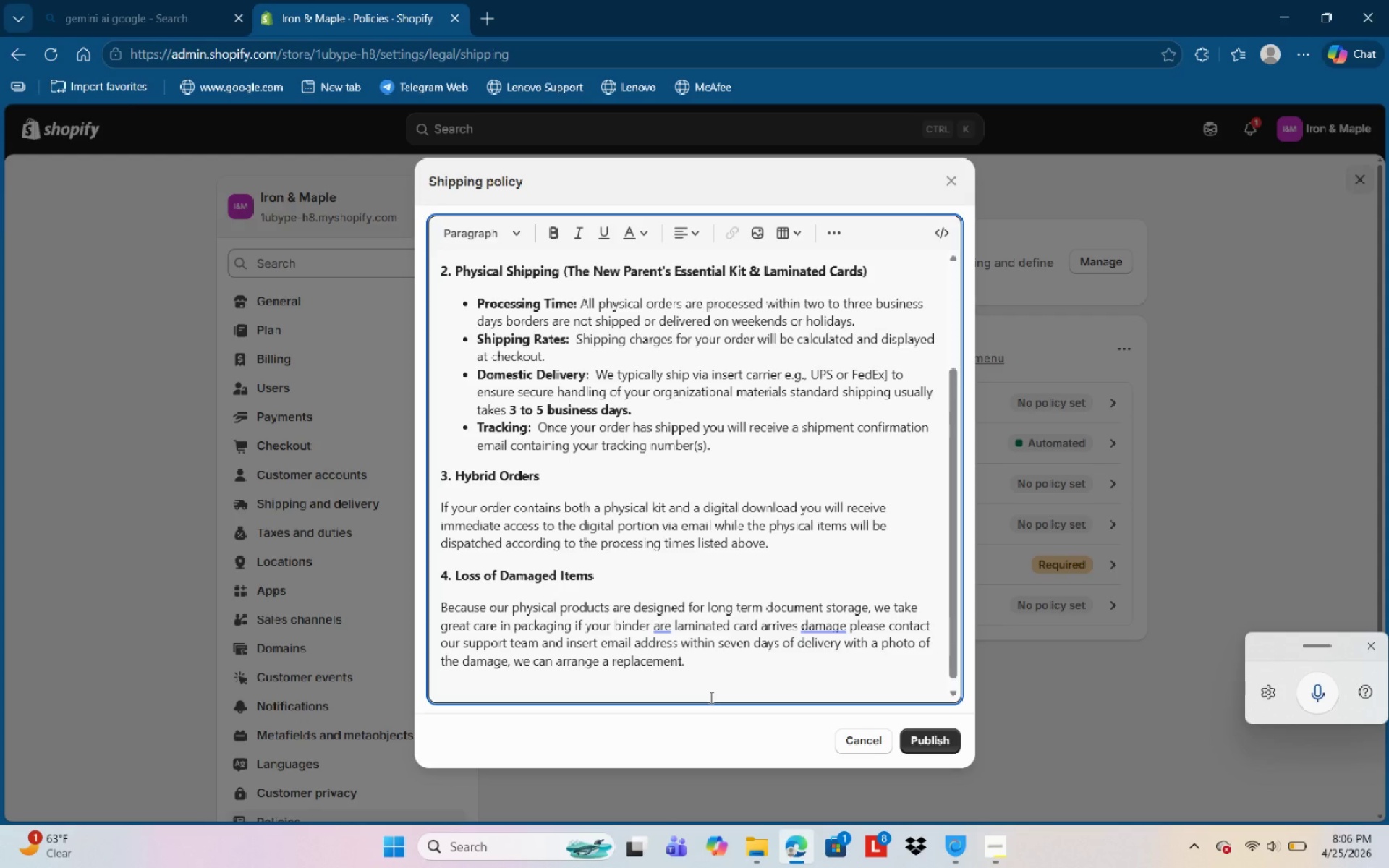 
key(Numpad5)
 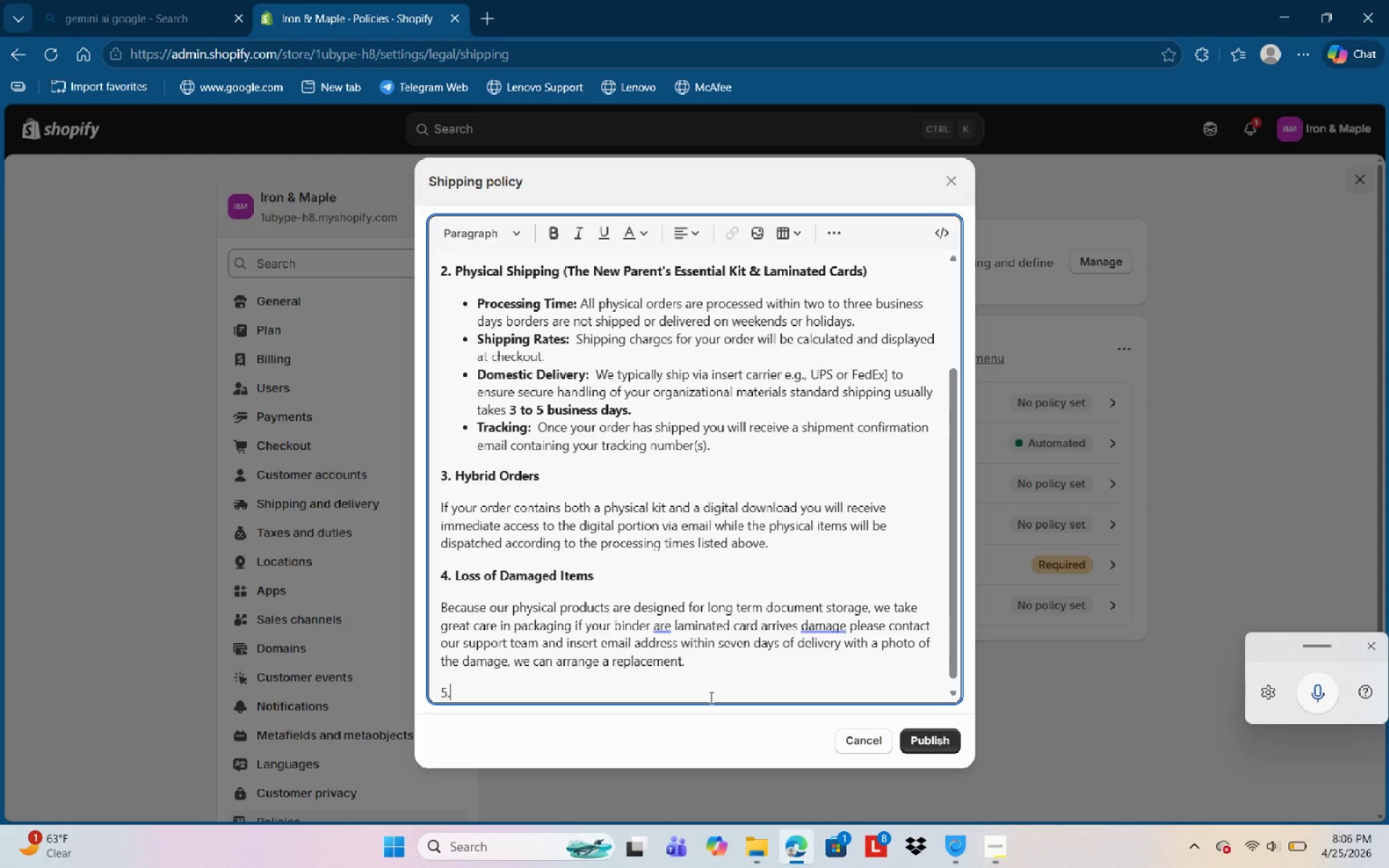 
key(NumpadDecimal)
 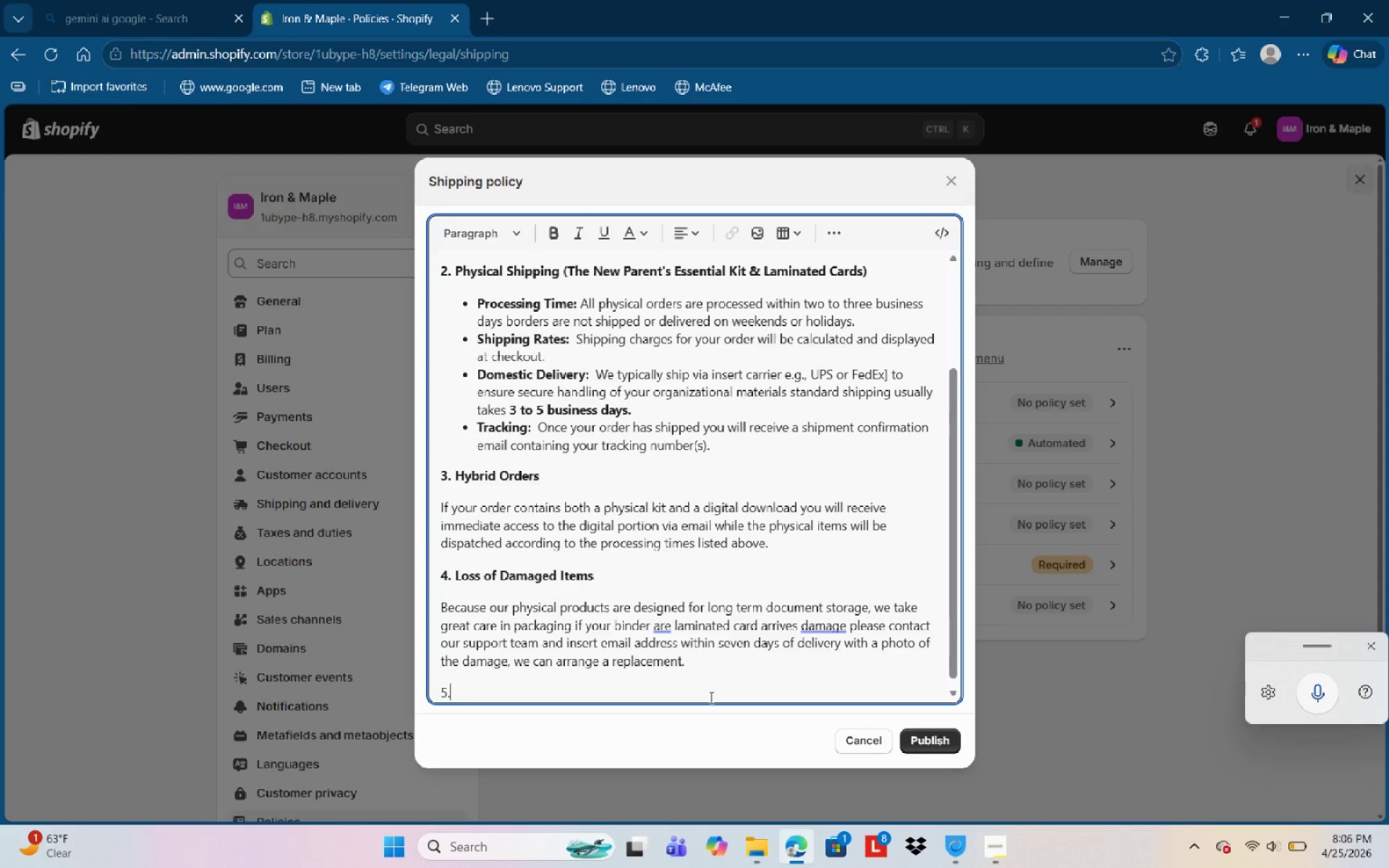 
key(Space)
 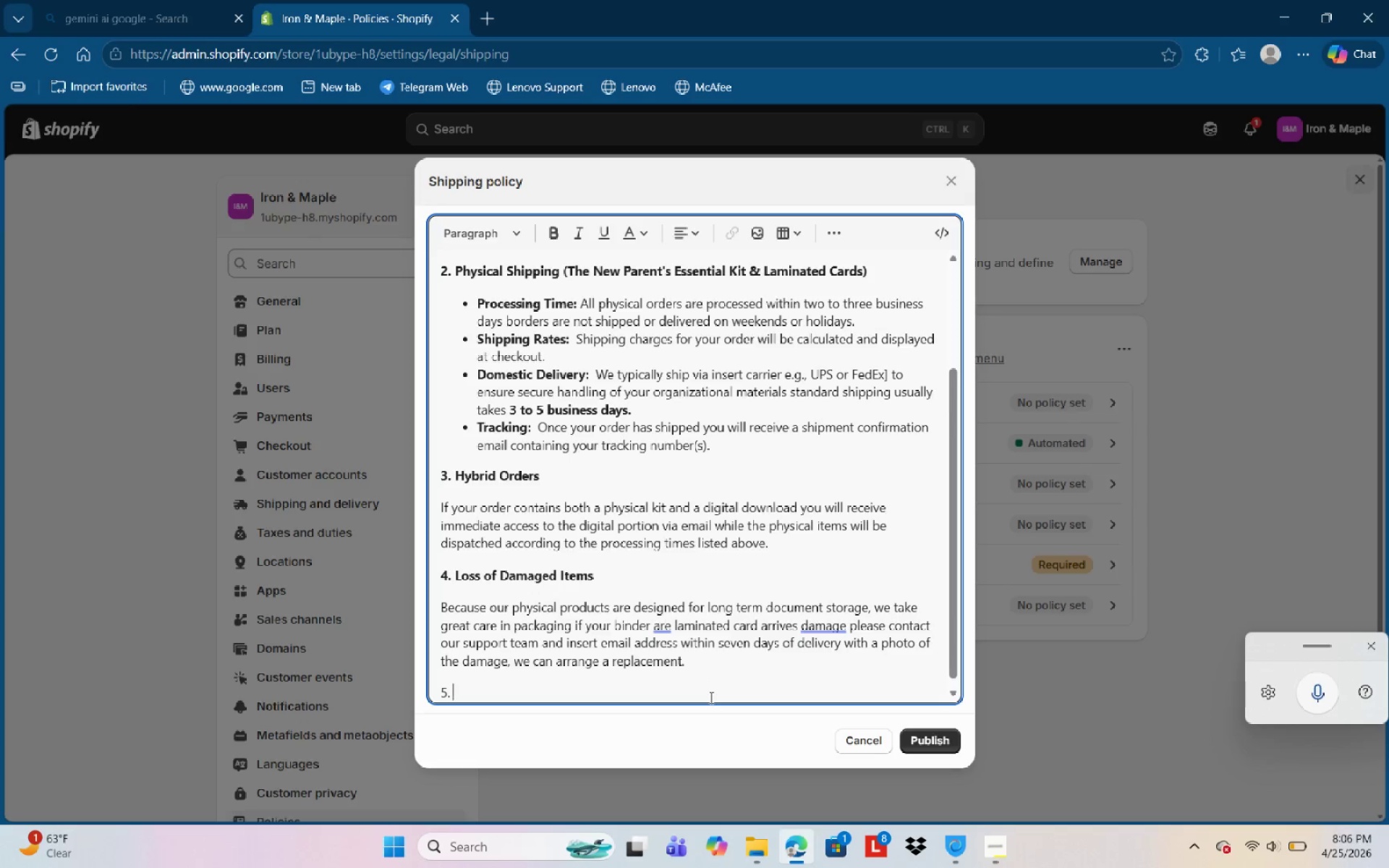 
key(Control+ControlLeft)
 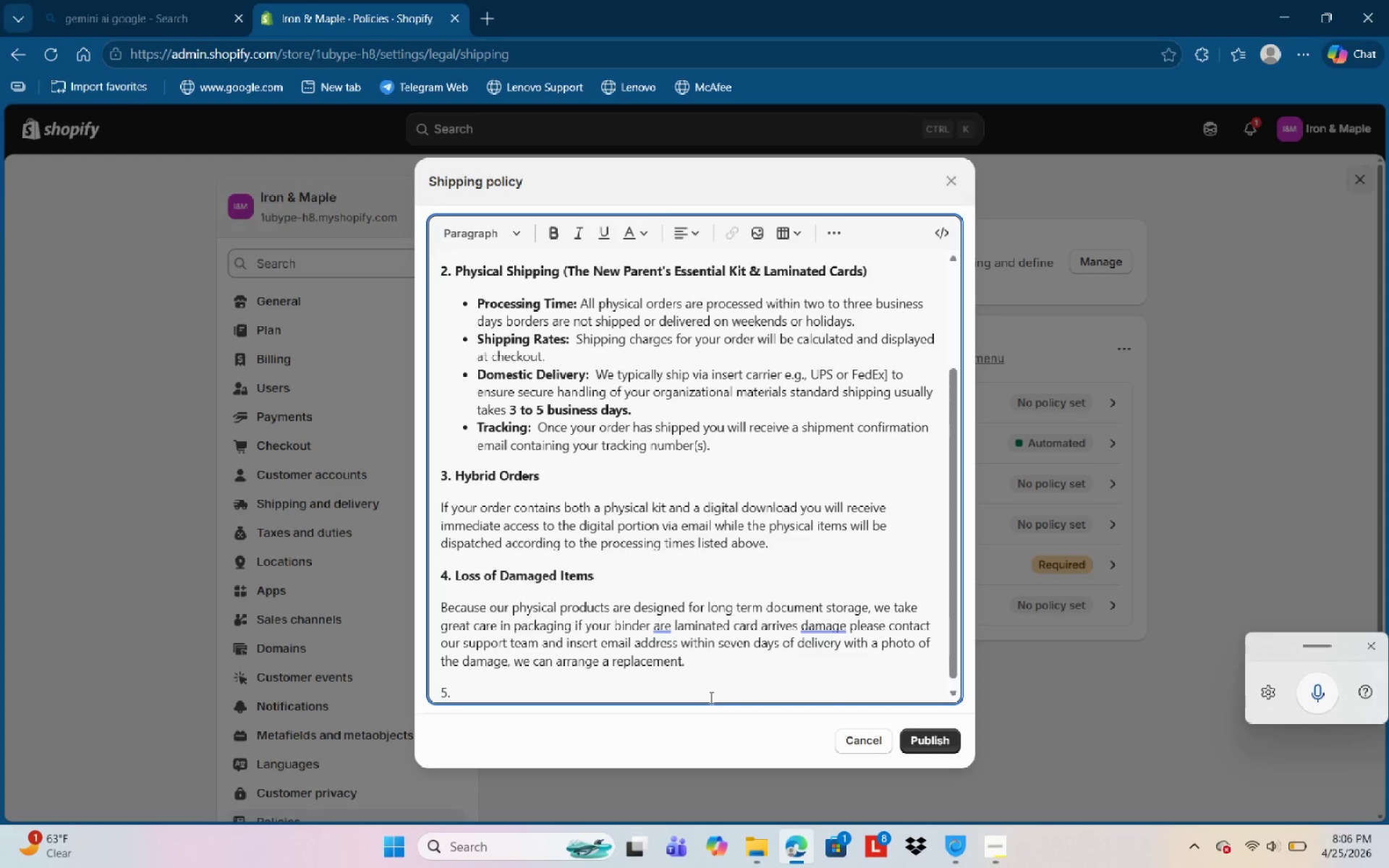 
key(Control+I)
 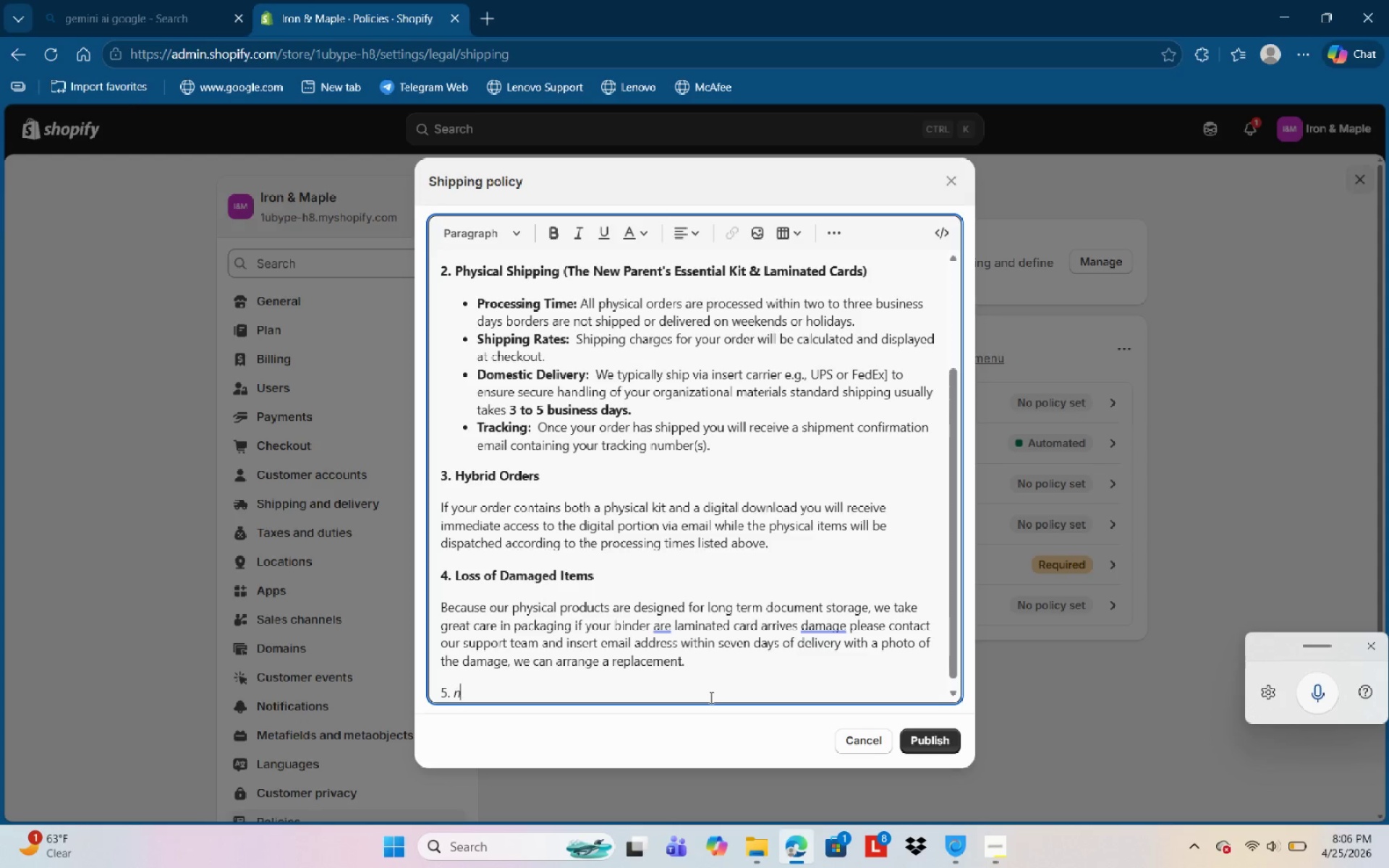 
type(nr)
key(Backspace)
key(Backspace)
key(Backspace)
type( )
 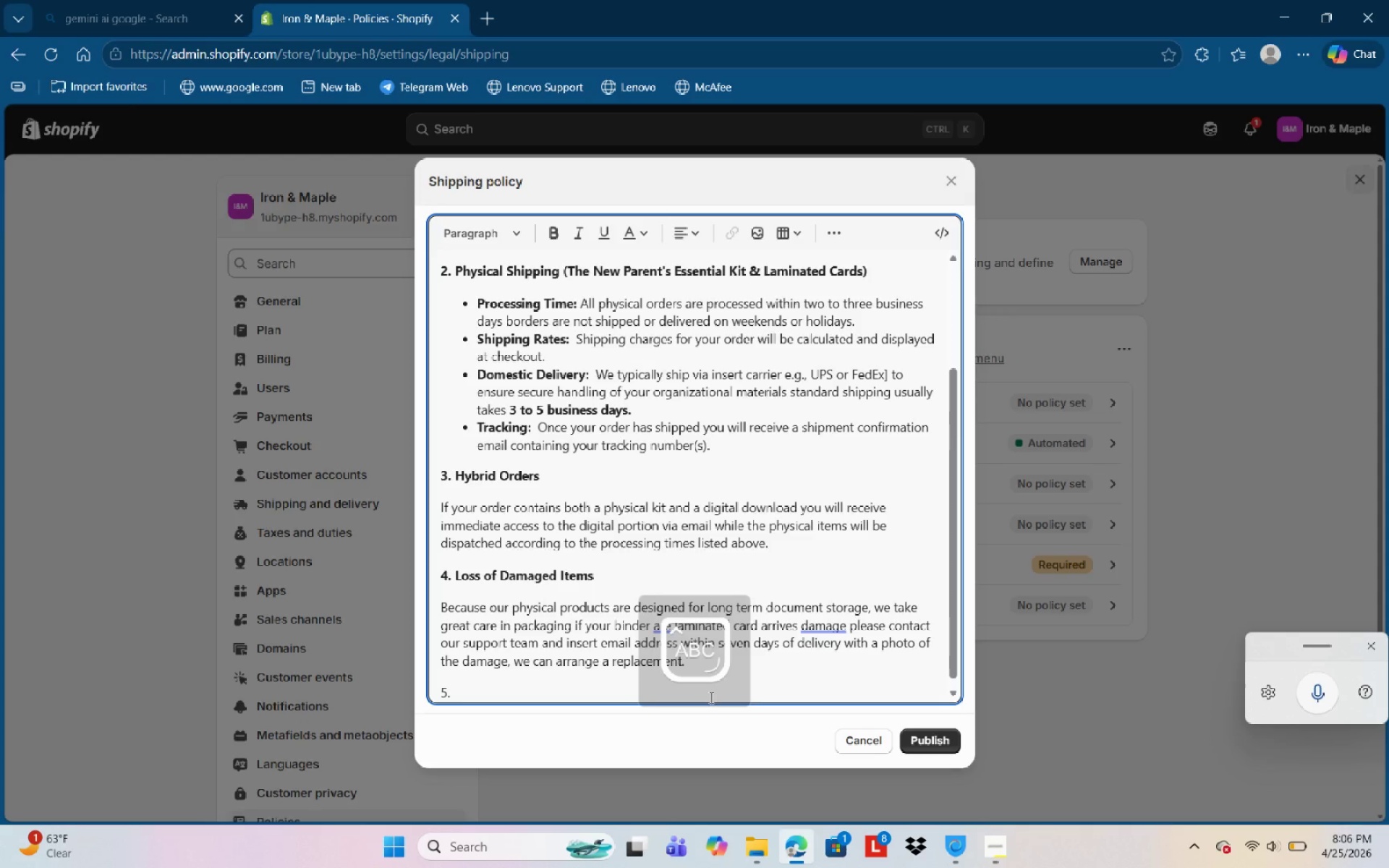 
key(Control+Shift+ShiftLeft)
 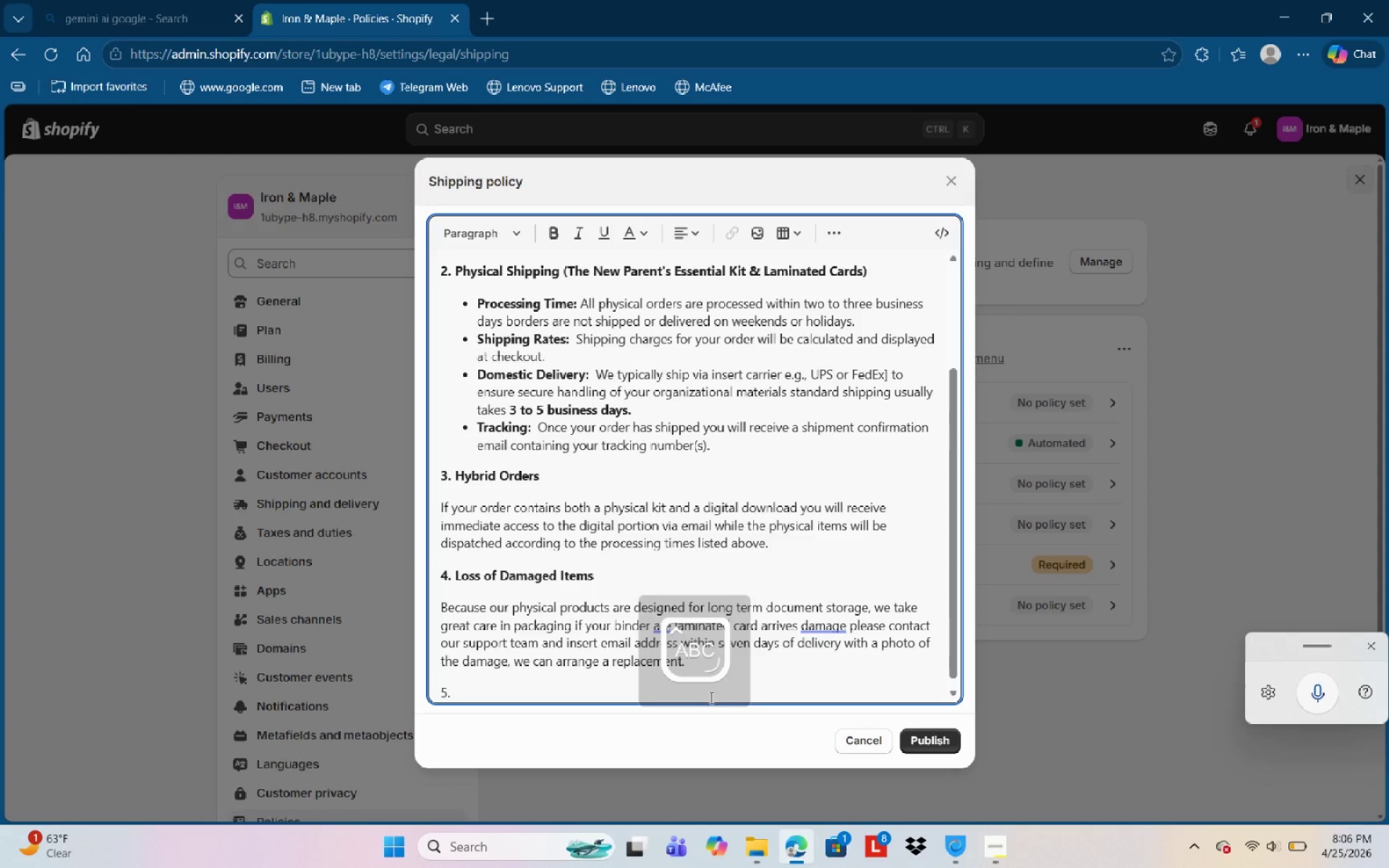 
key(Control+I)
 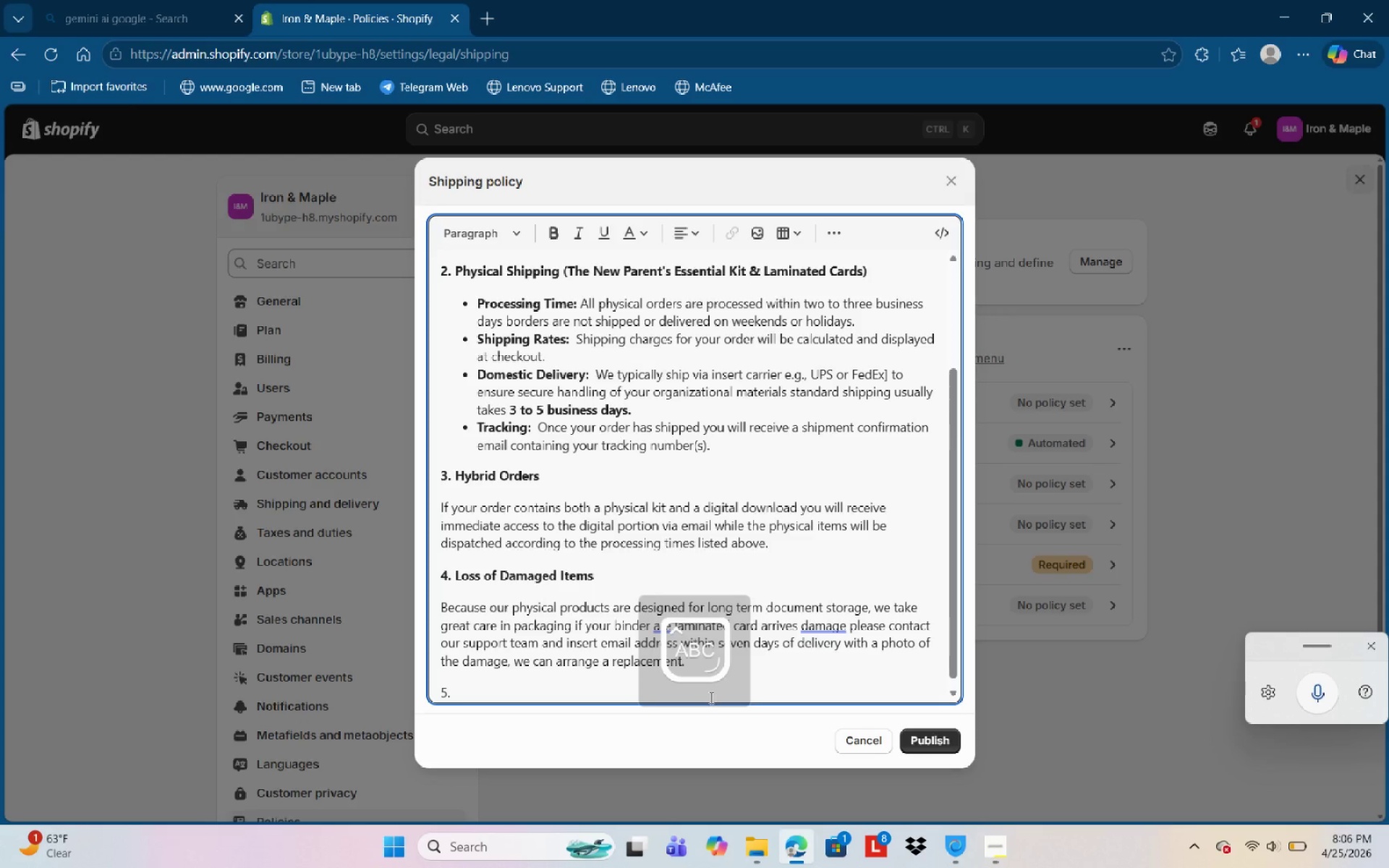 
key(Shift+I)
 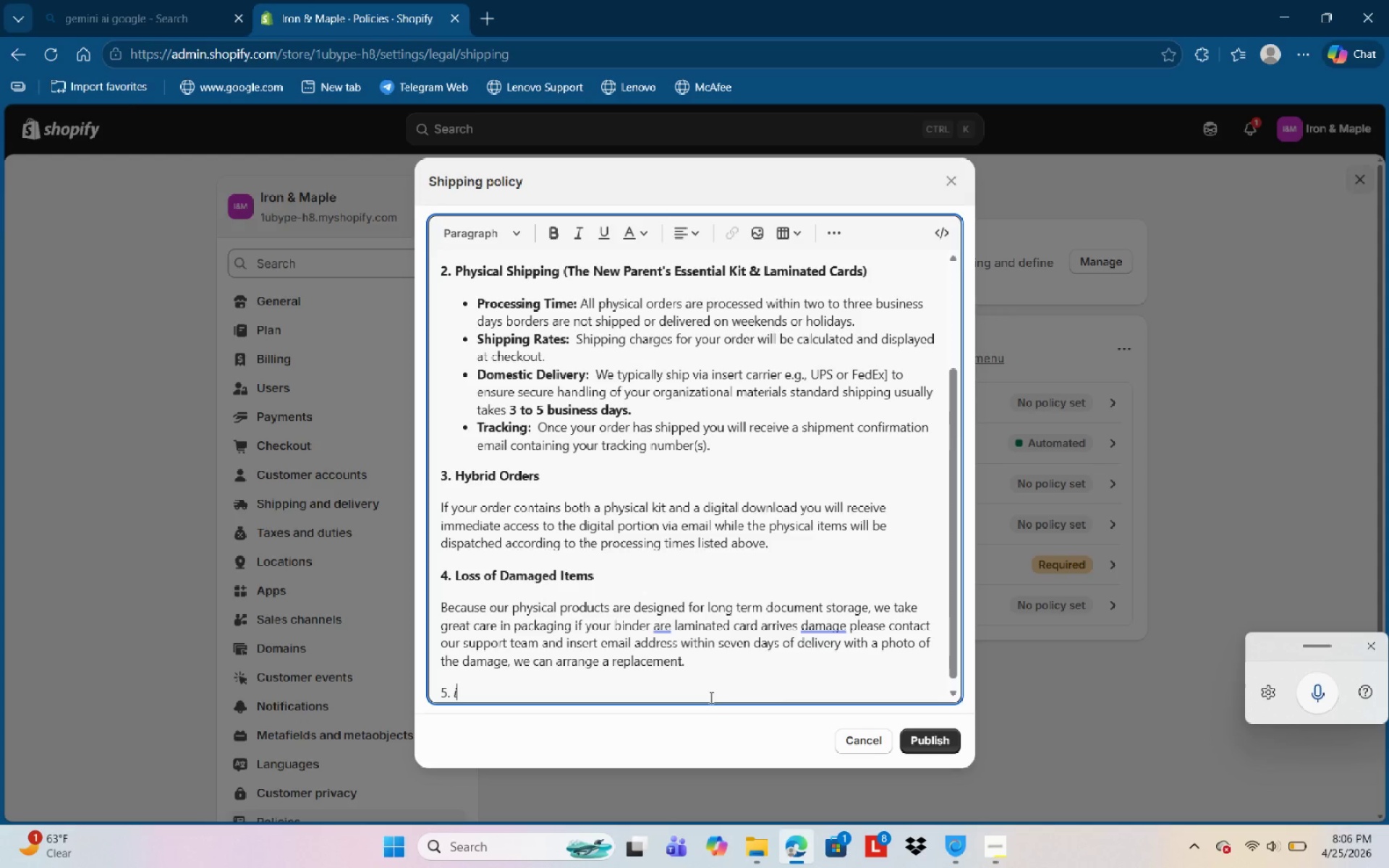 
key(Backspace)
 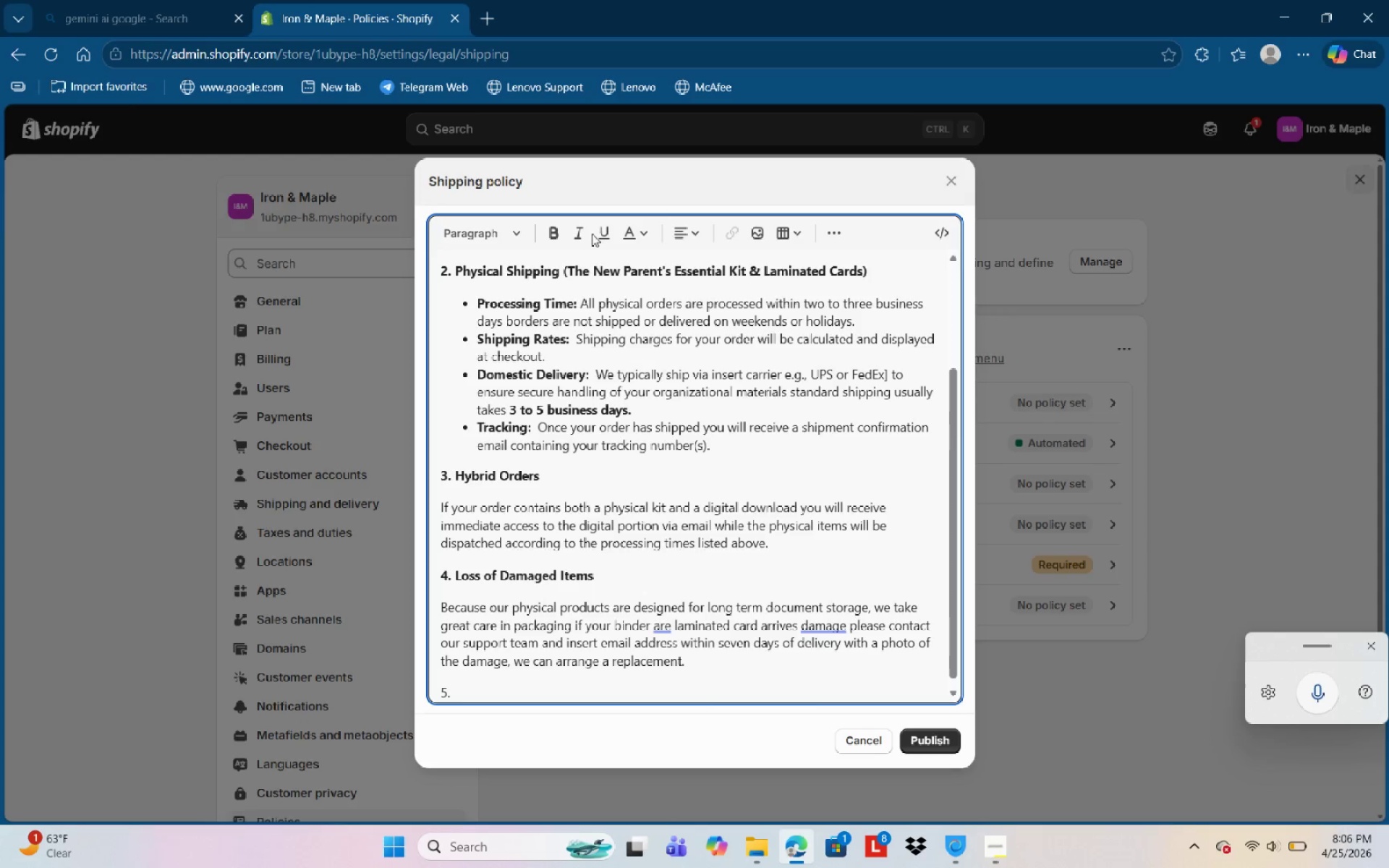 
left_click([576, 227])
 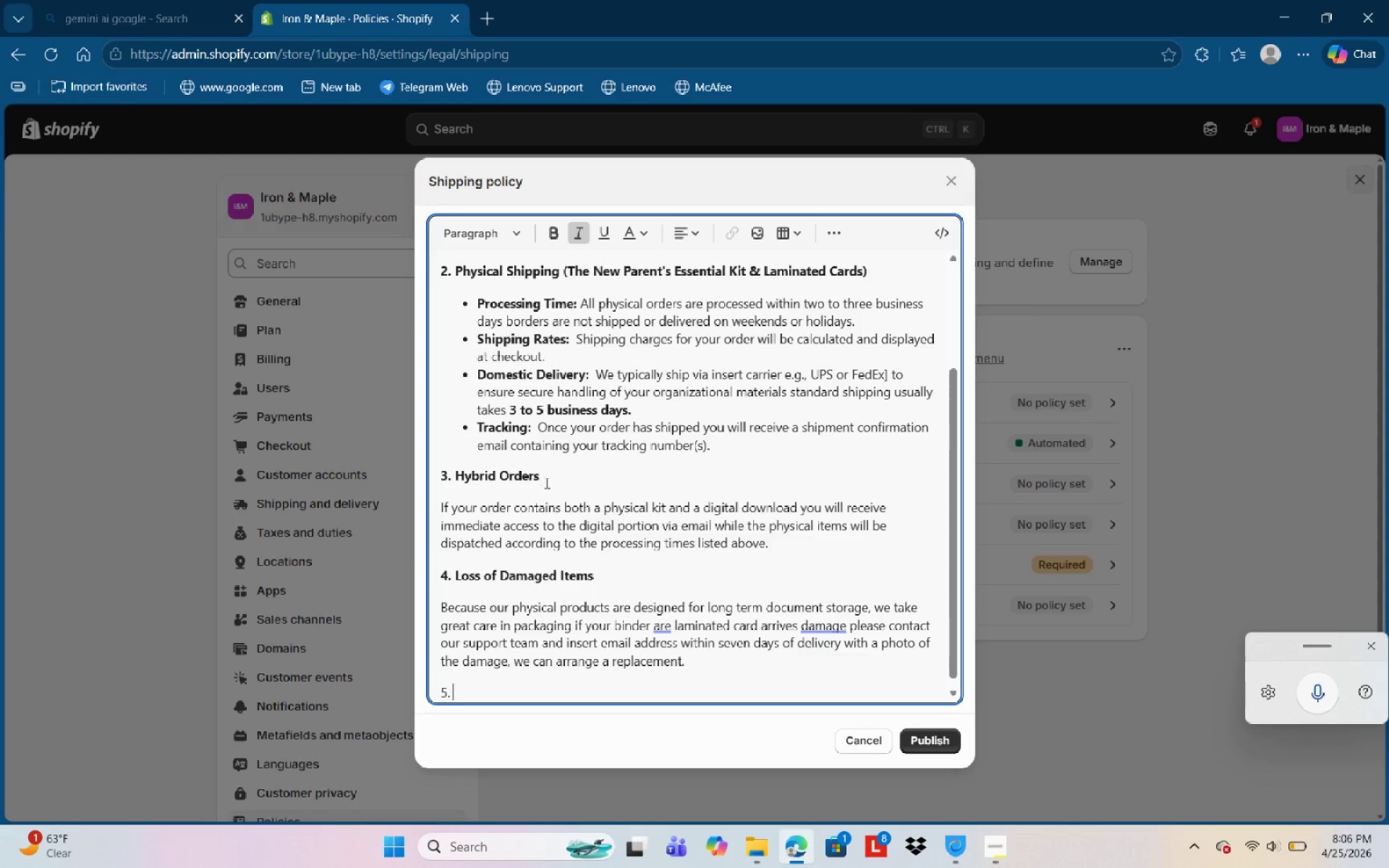 
type(i)
key(Backspace)
type(Inr)
key(Backspace)
type(rer)
key(Backspace)
key(Backspace)
key(Backspace)
type(ternational Shipping)
 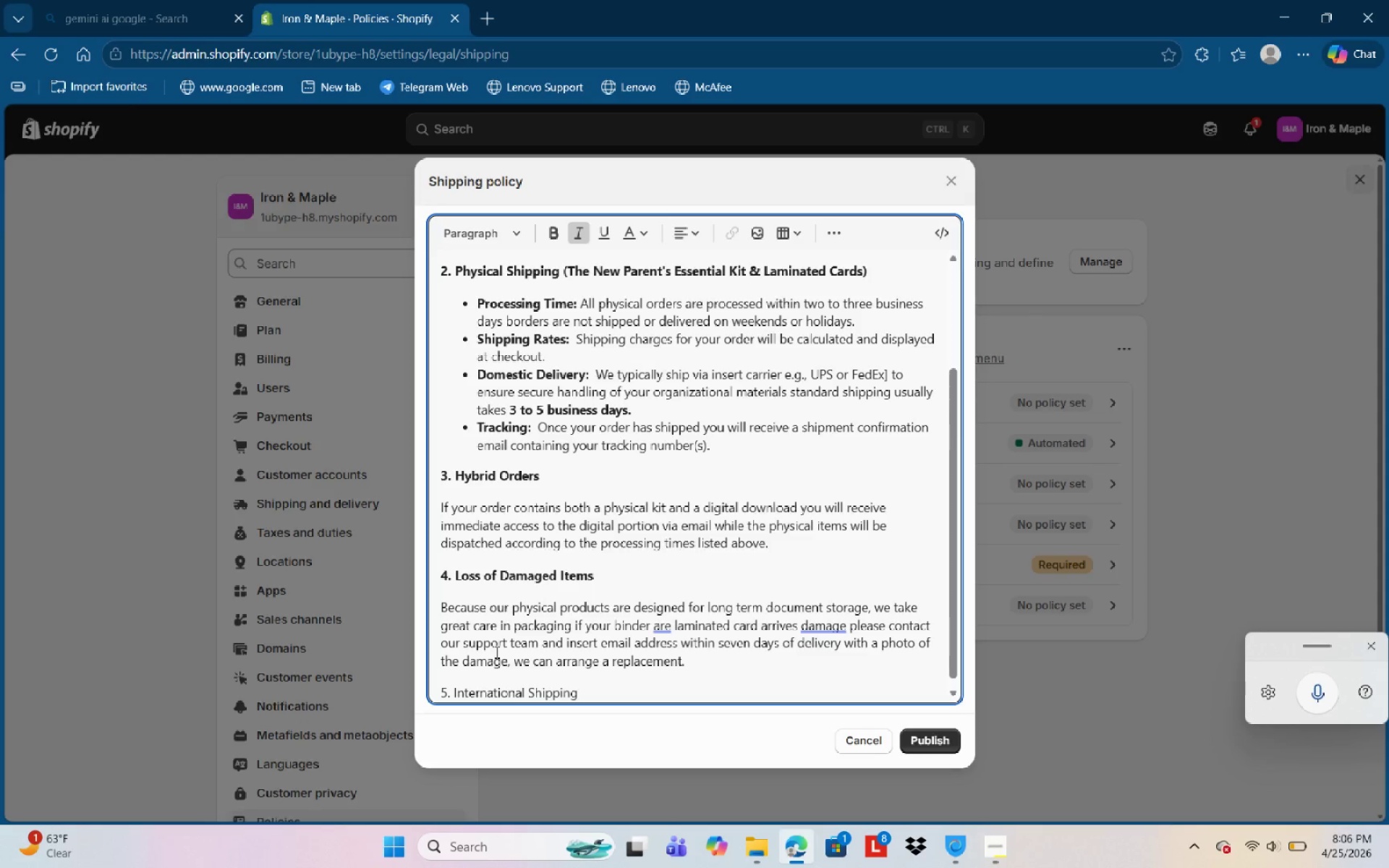 
key(Control+ControlLeft)
 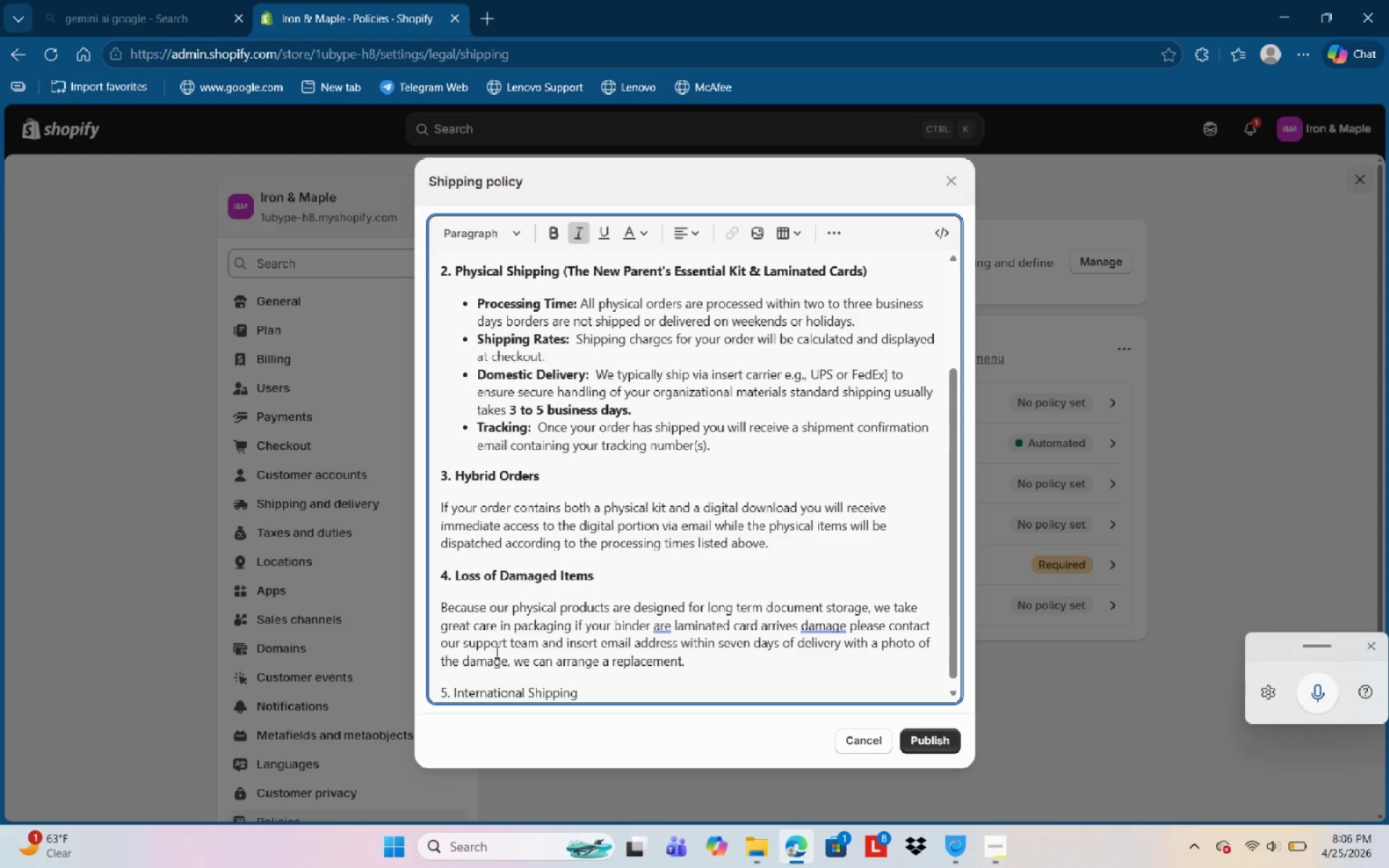 
key(Control+Shift+ArrowLeft)
 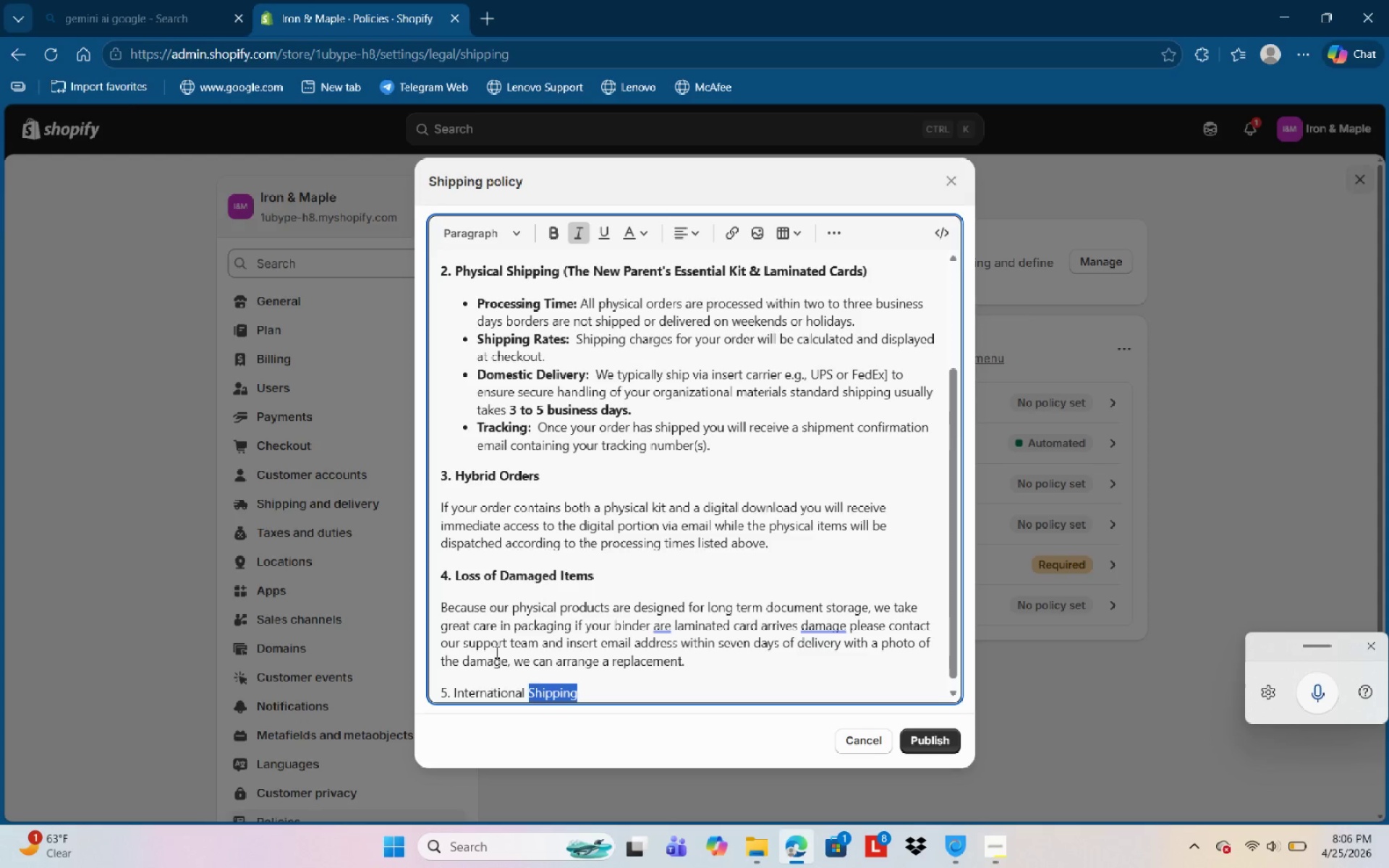 
key(Control+Shift+ArrowLeft)
 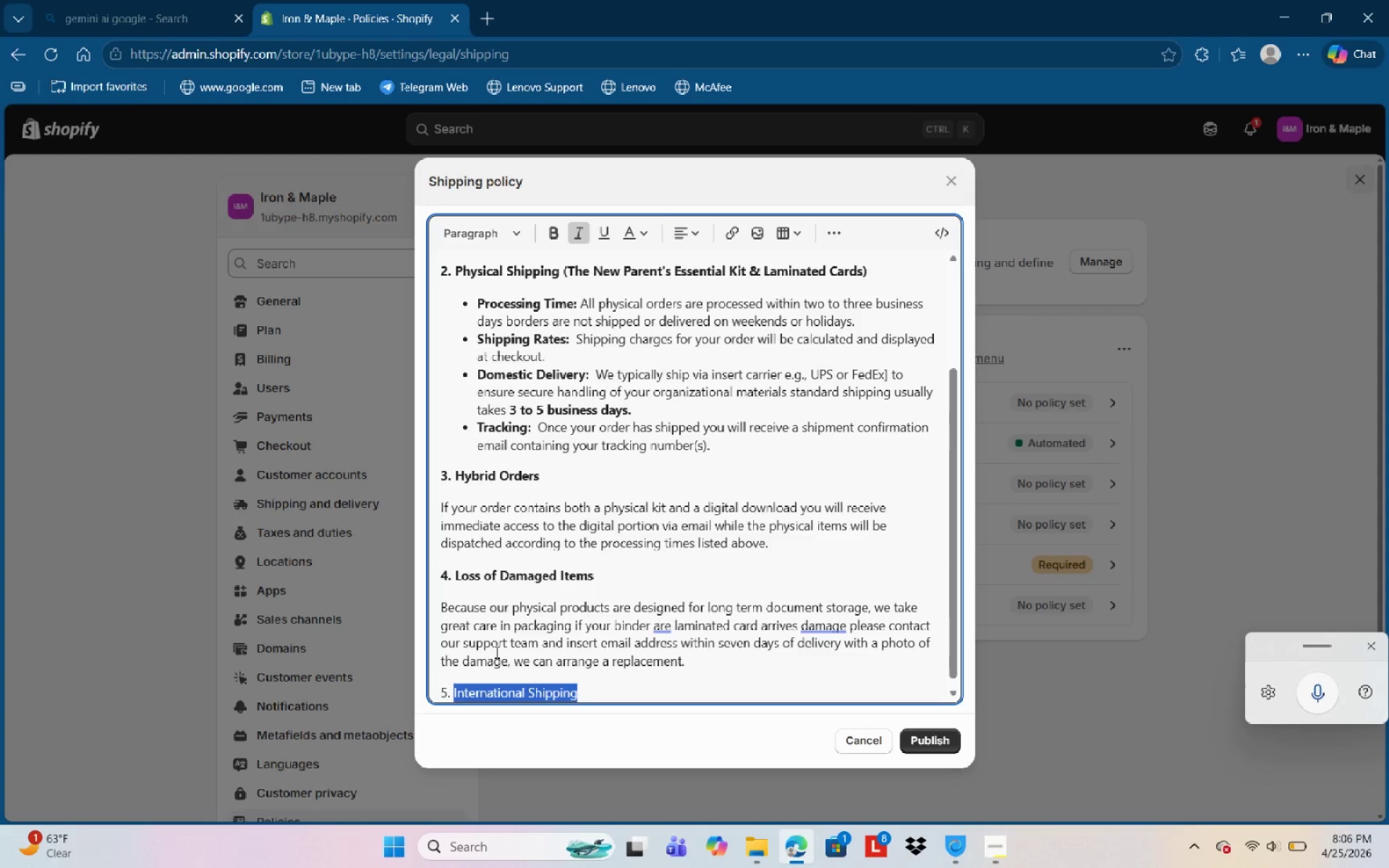 
key(Control+Shift+ArrowLeft)
 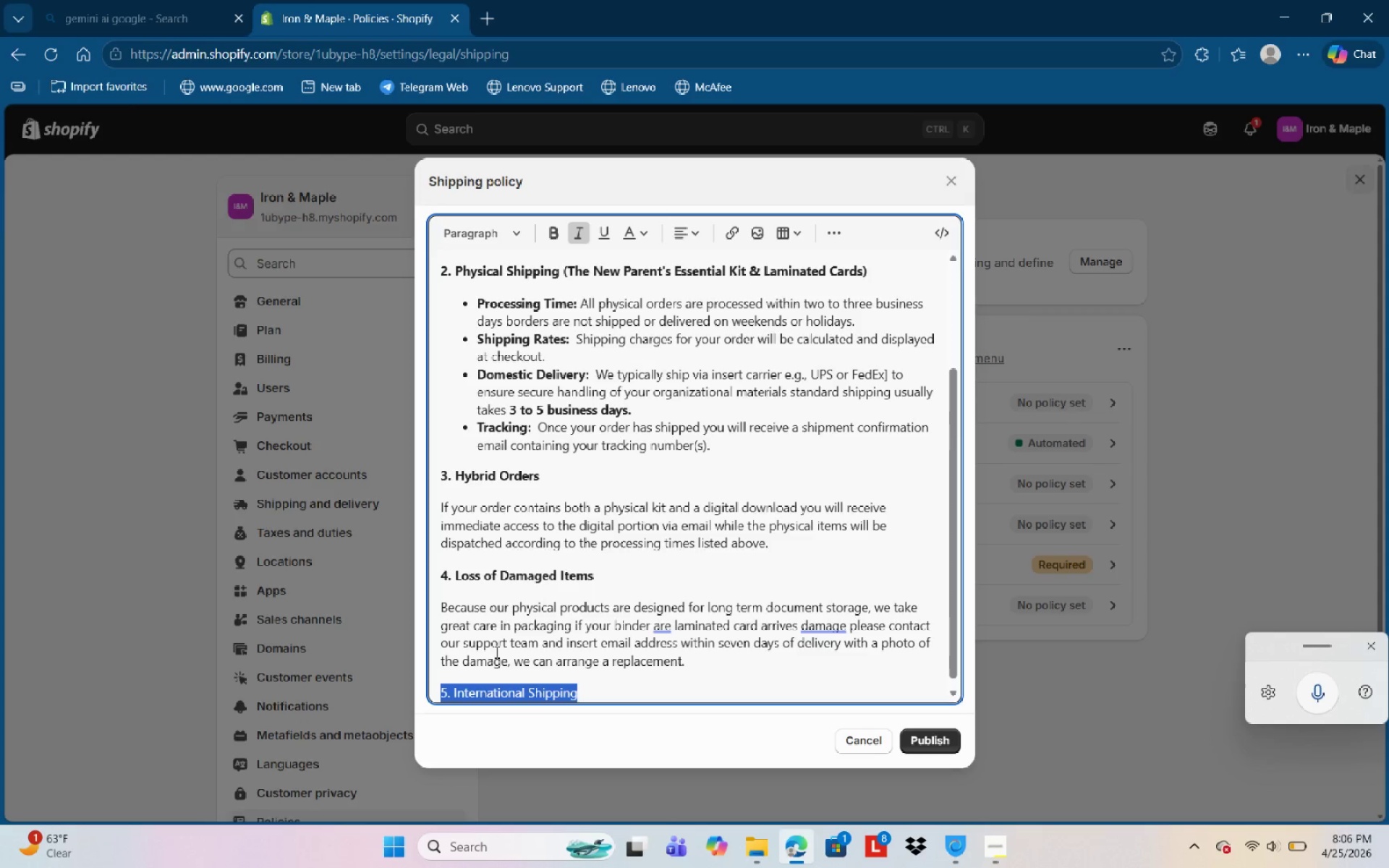 
key(Control+Shift+ArrowLeft)
 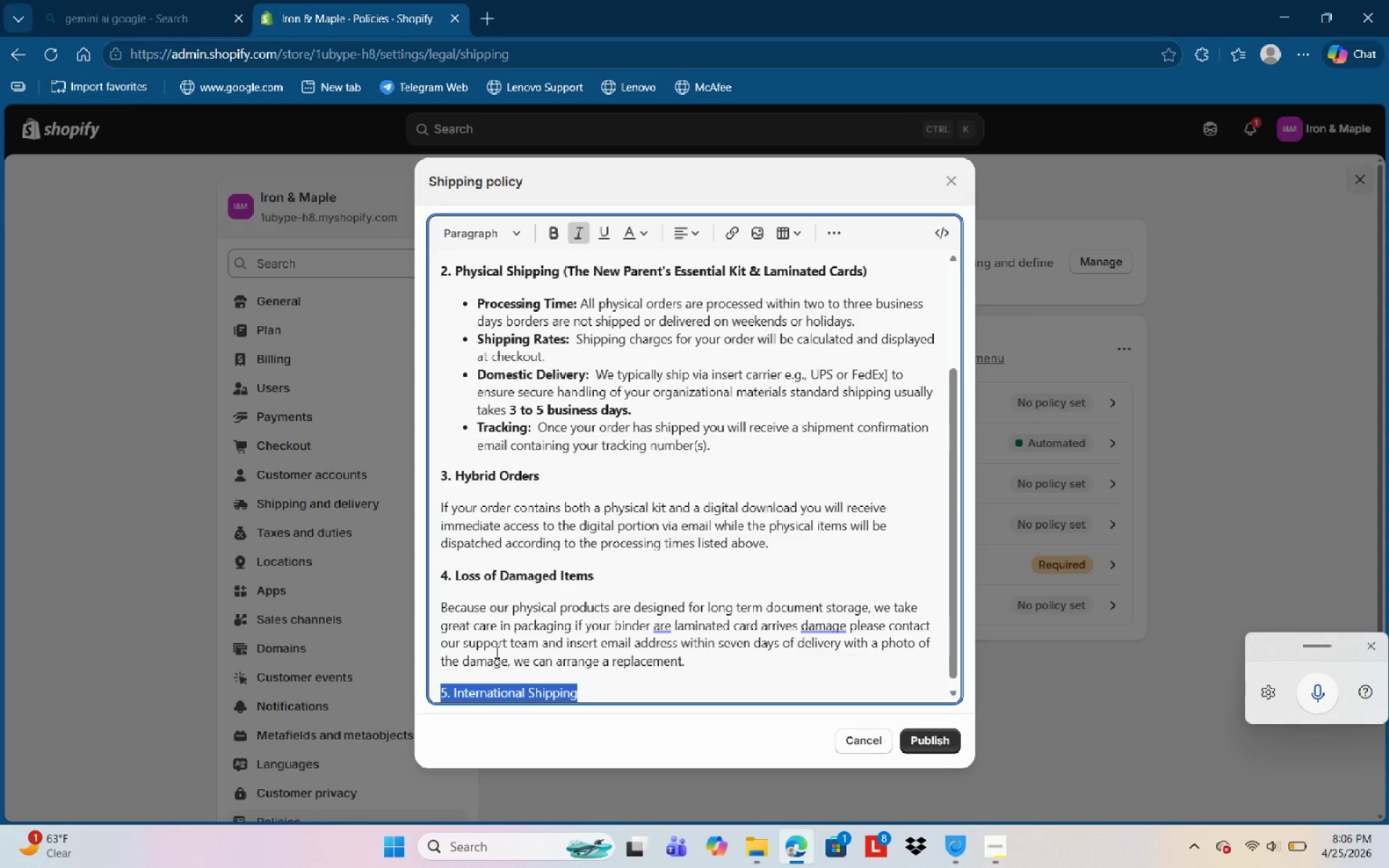 
key(Control+B)
 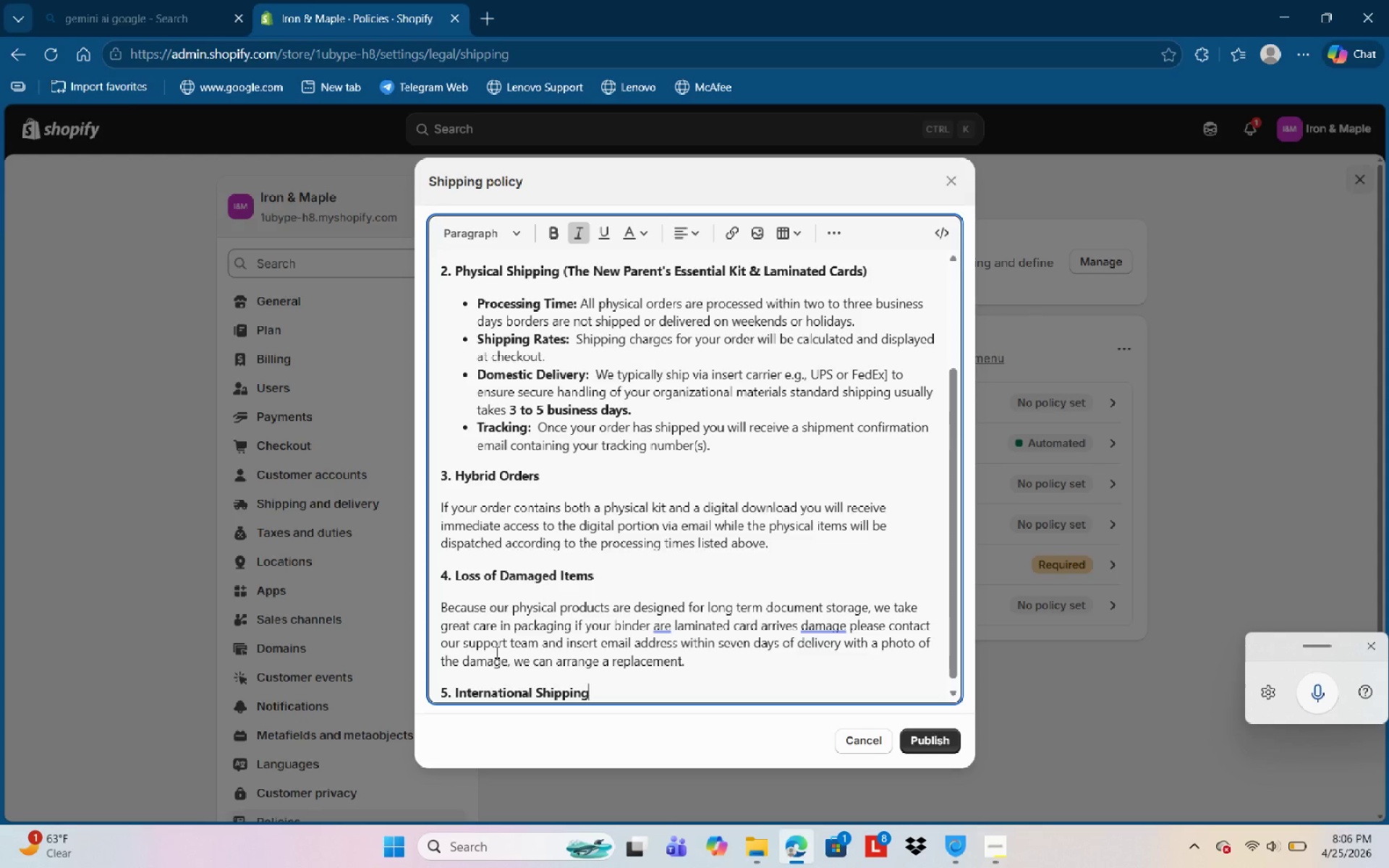 
key(ArrowRight)
 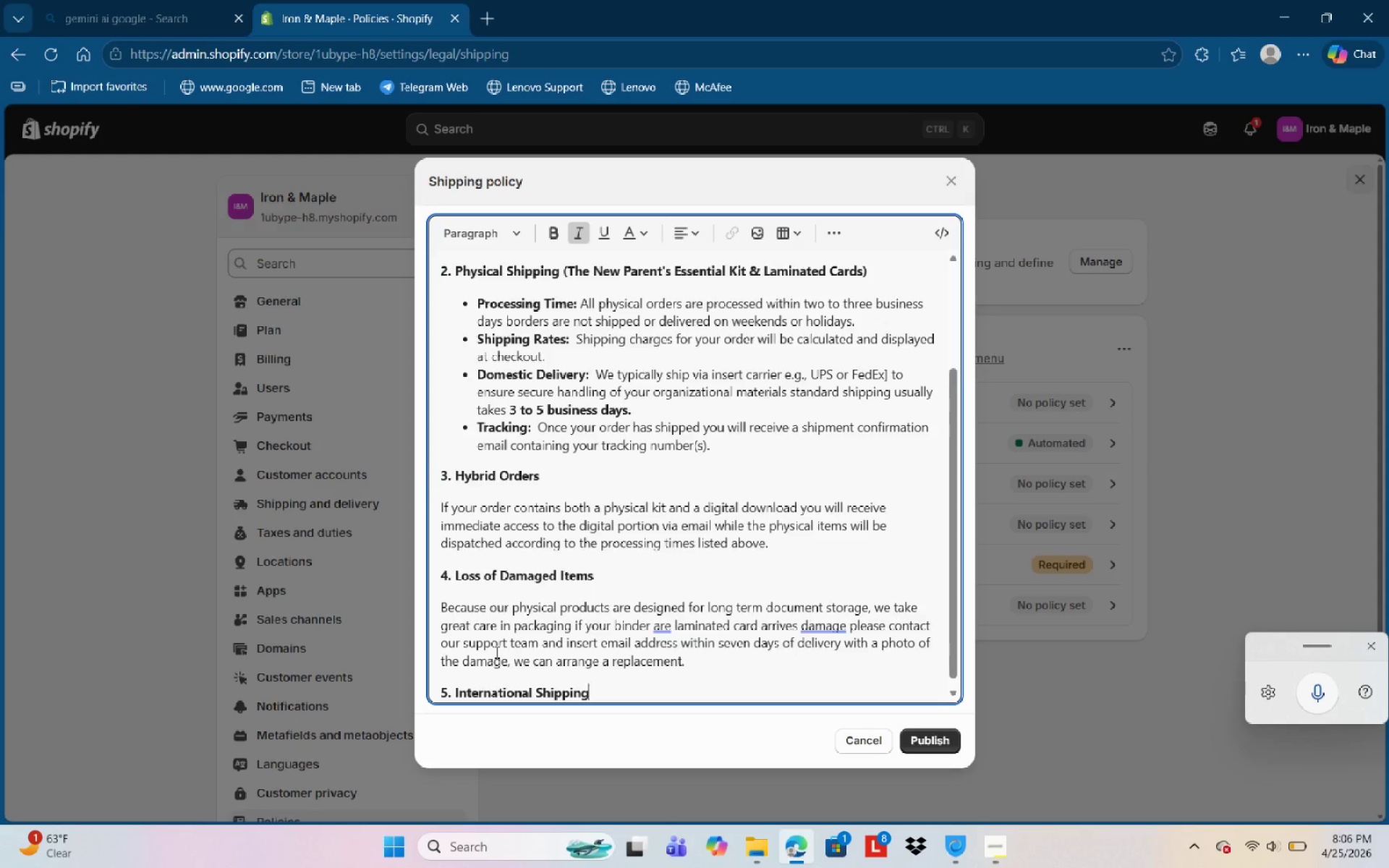 
key(Enter)
 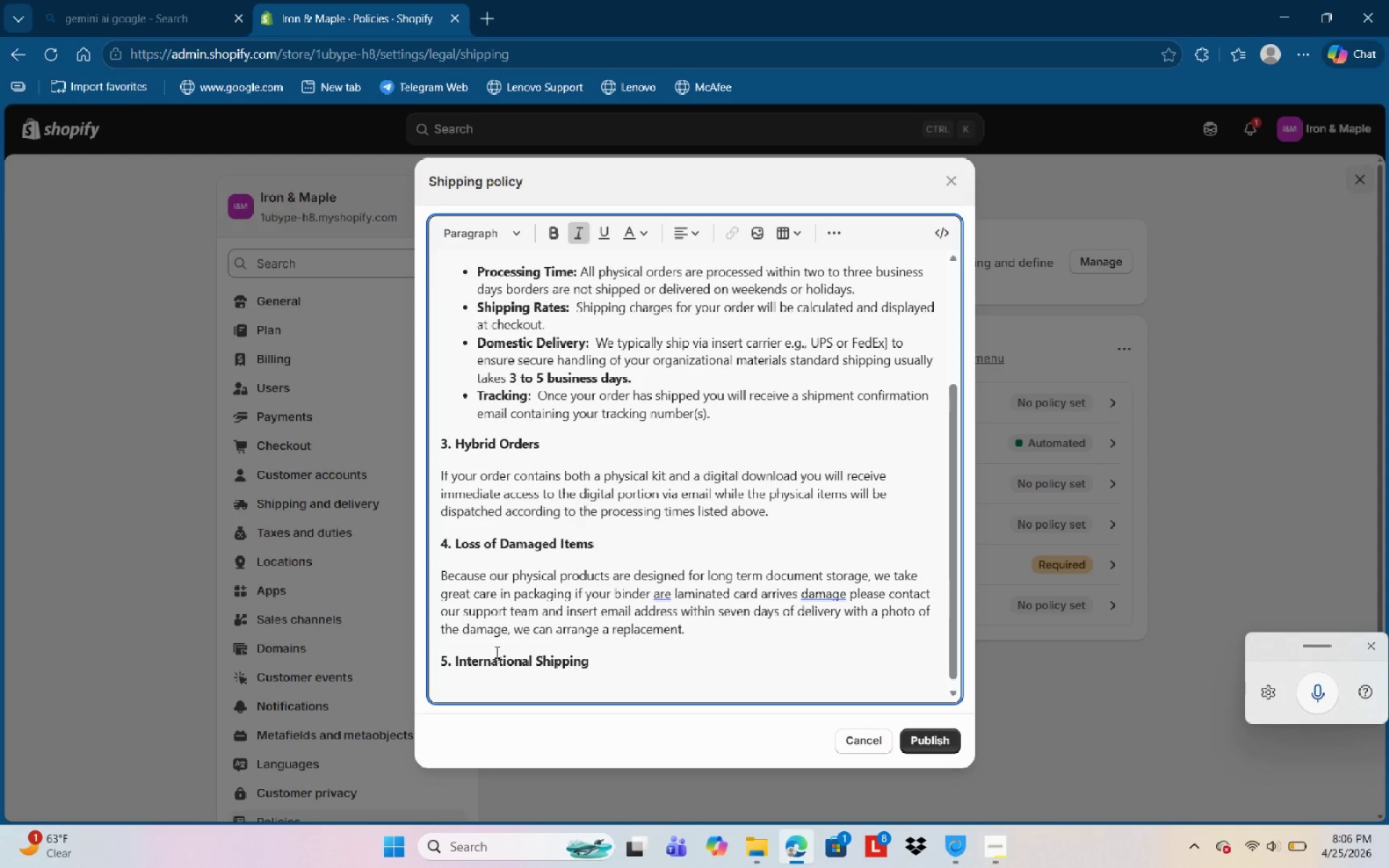 
wait(10.07)
 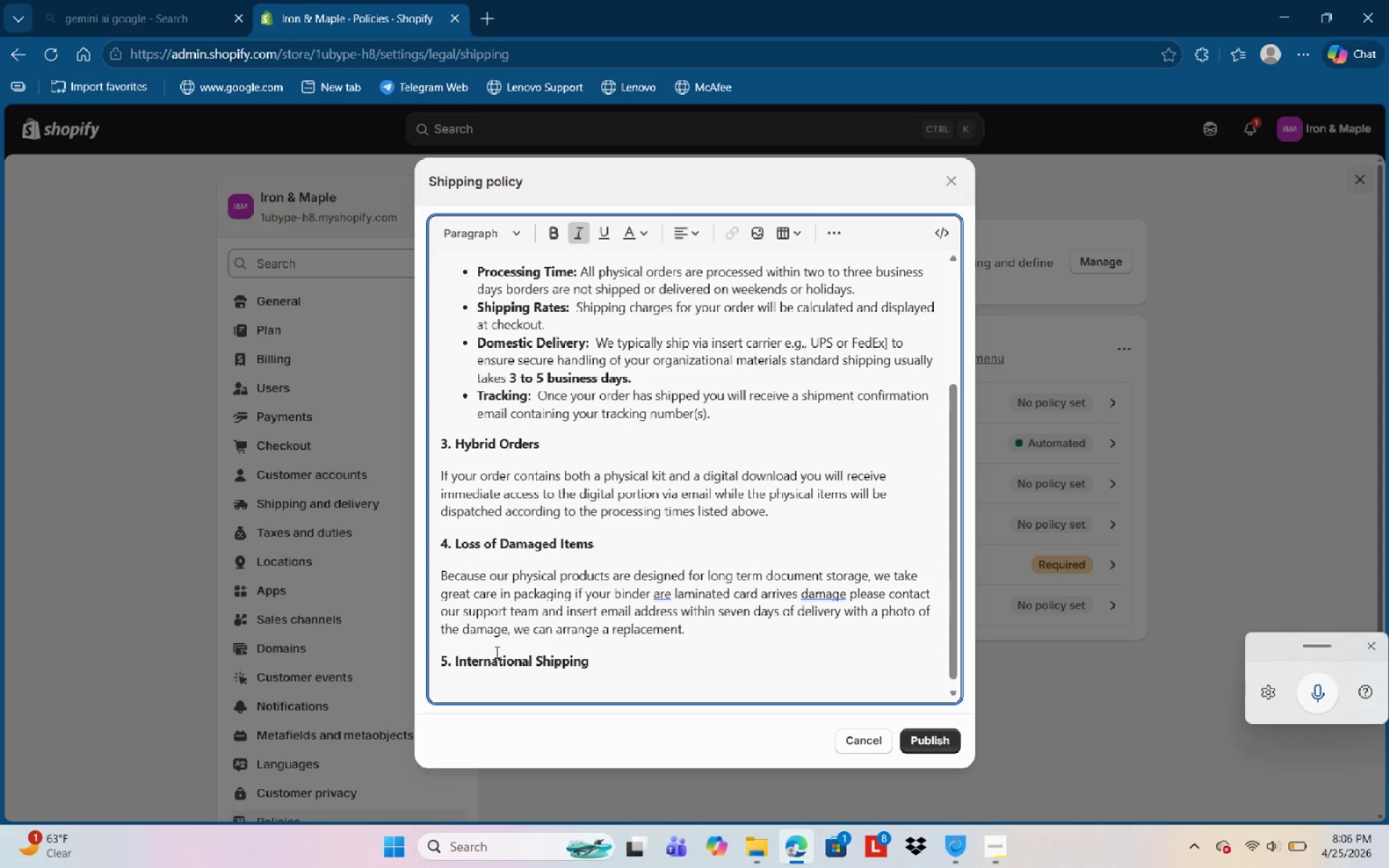 
mouse_move([859, 827])
 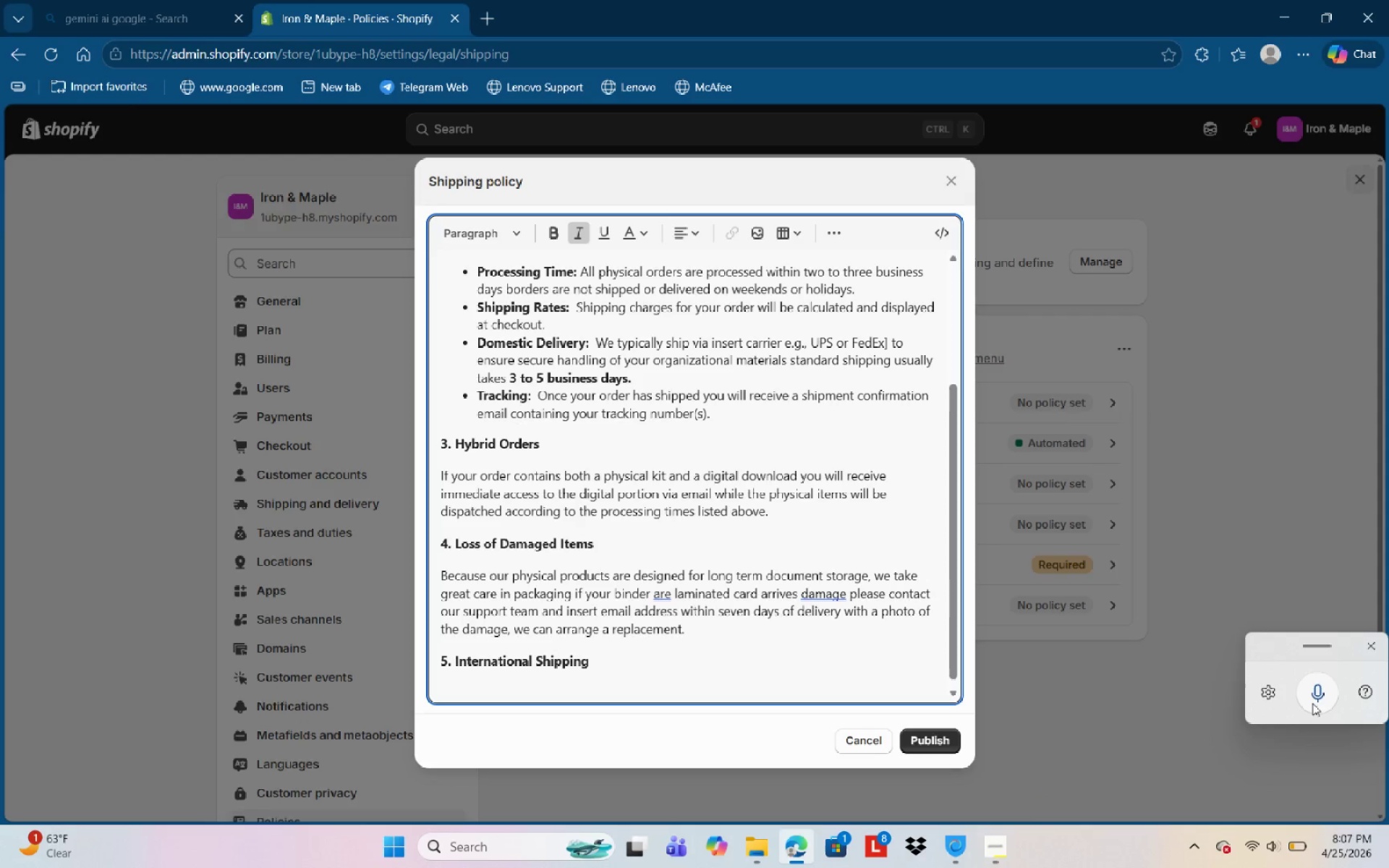 
left_click([1315, 699])
 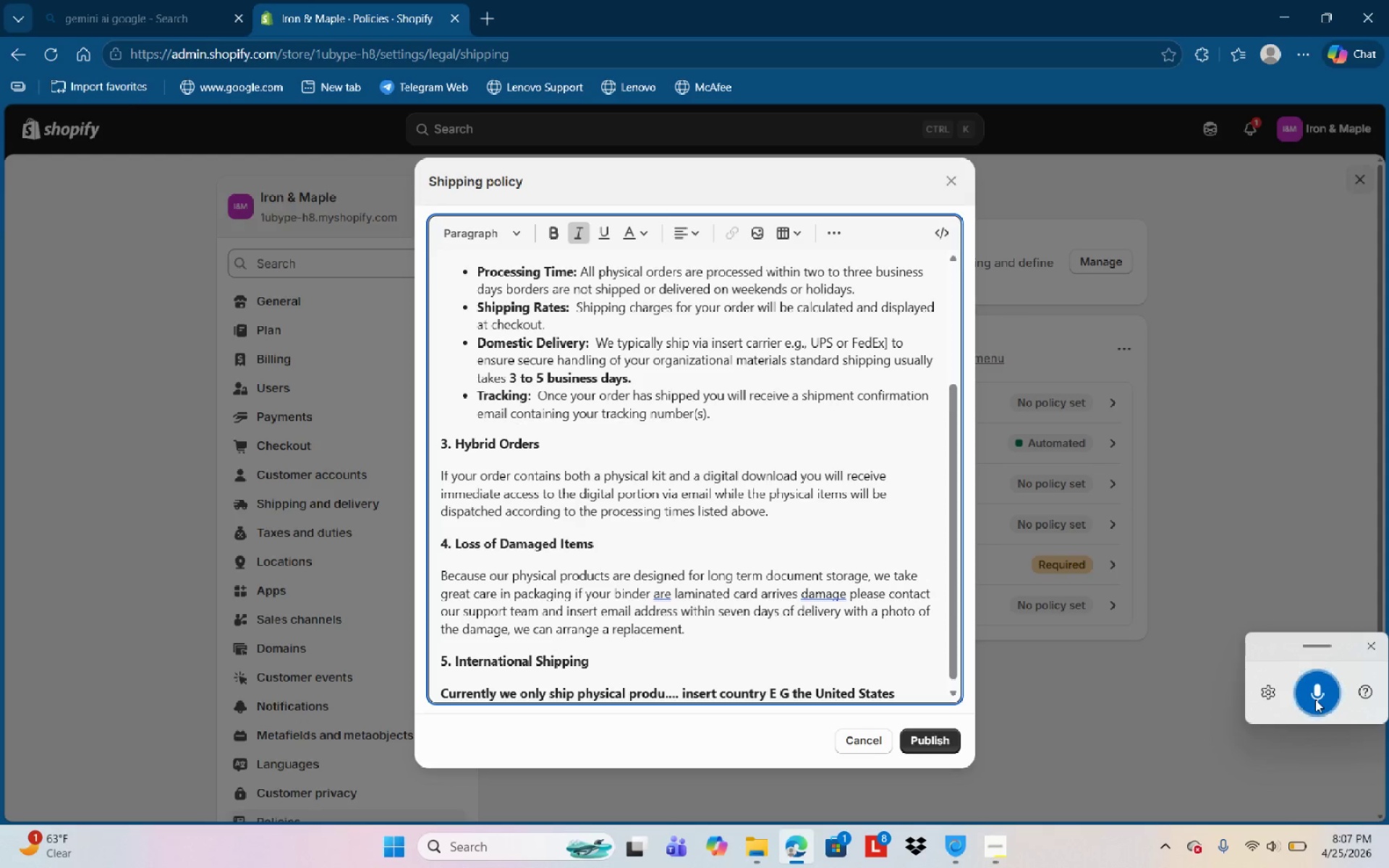 
wait(15.03)
 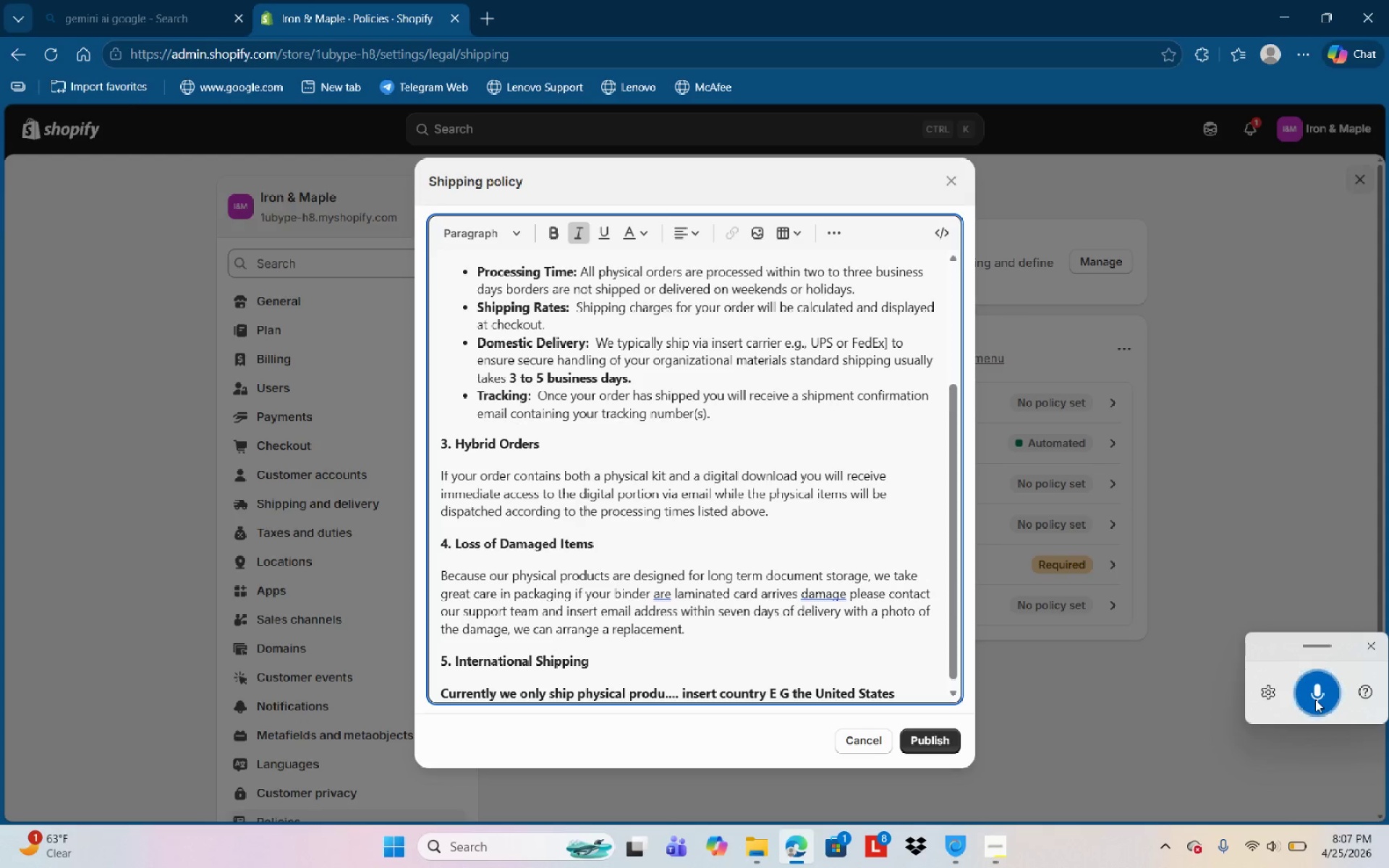 
key(NumpadDecimal)
 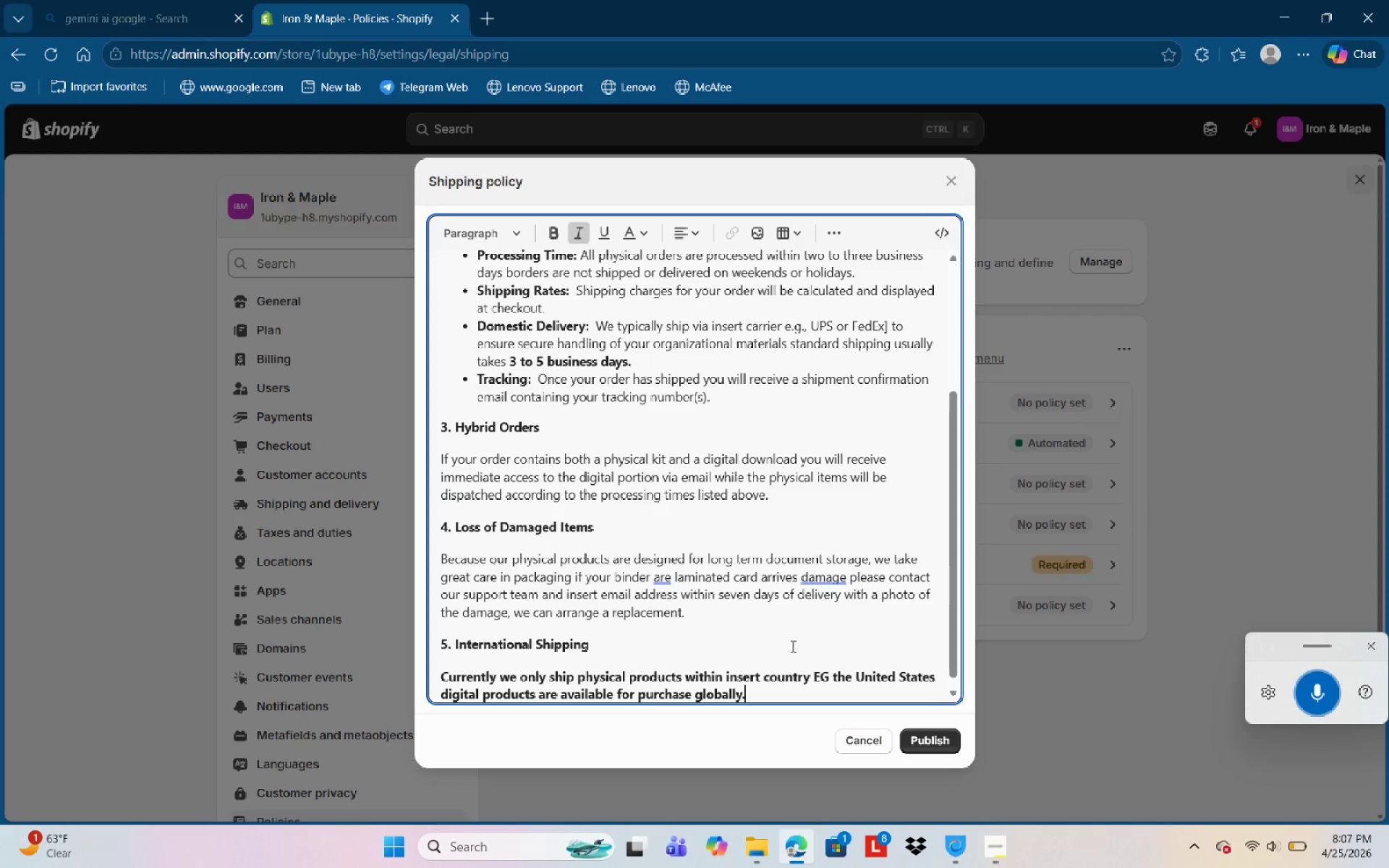 
left_click_drag(start_coordinate=[770, 690], to_coordinate=[433, 664])
 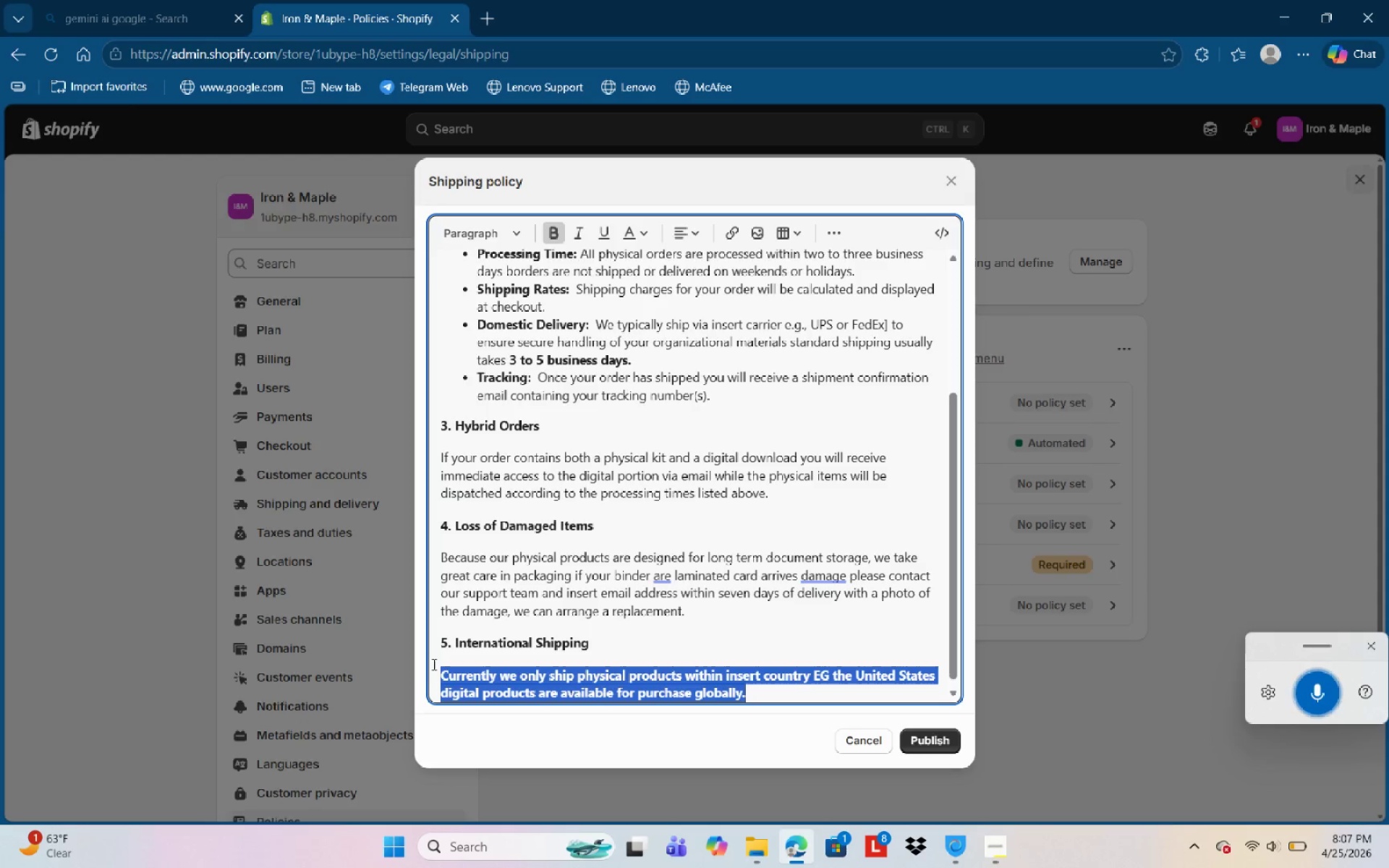 
key(Control+B)
 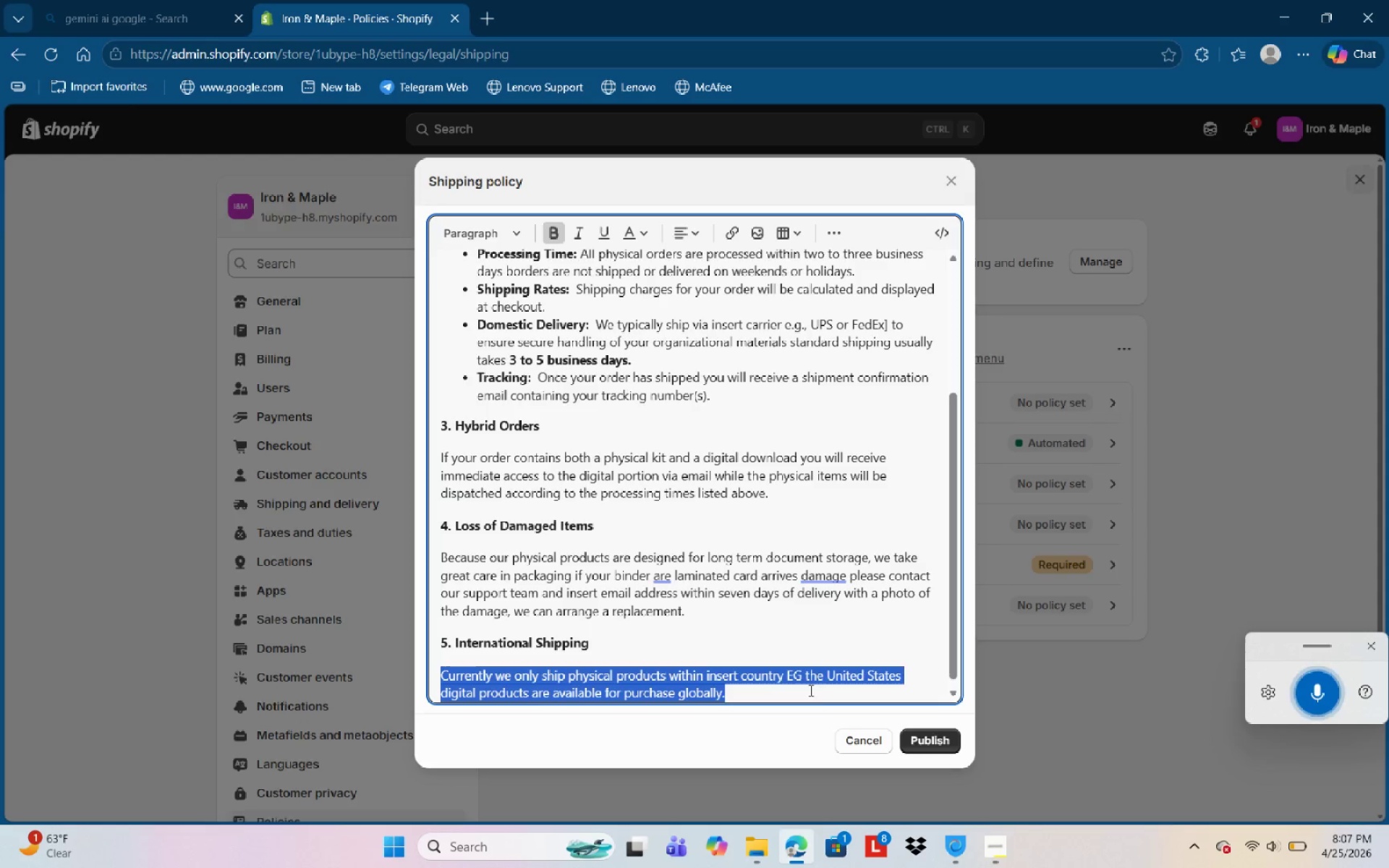 
left_click([801, 681])
 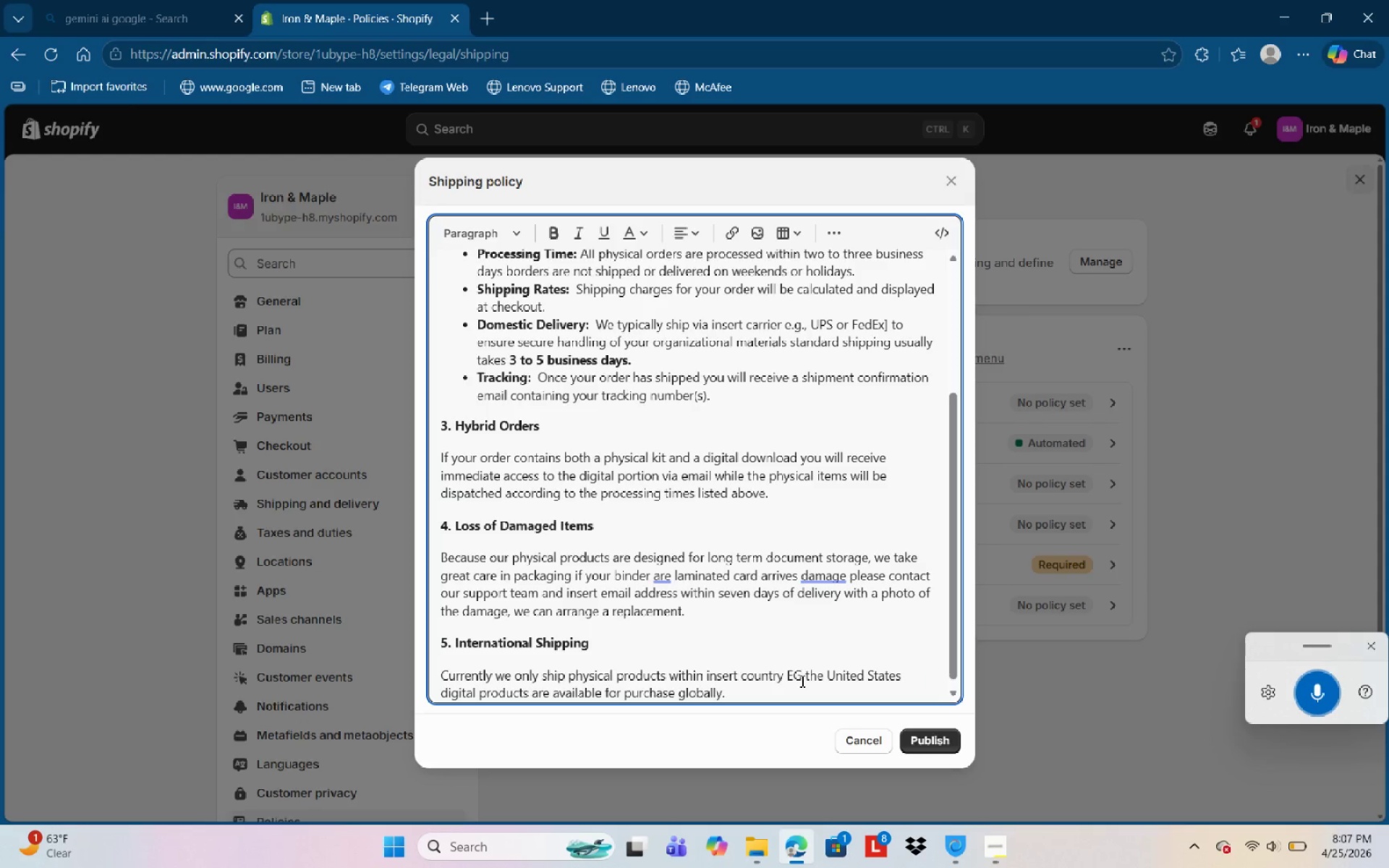 
key(Backspace)
 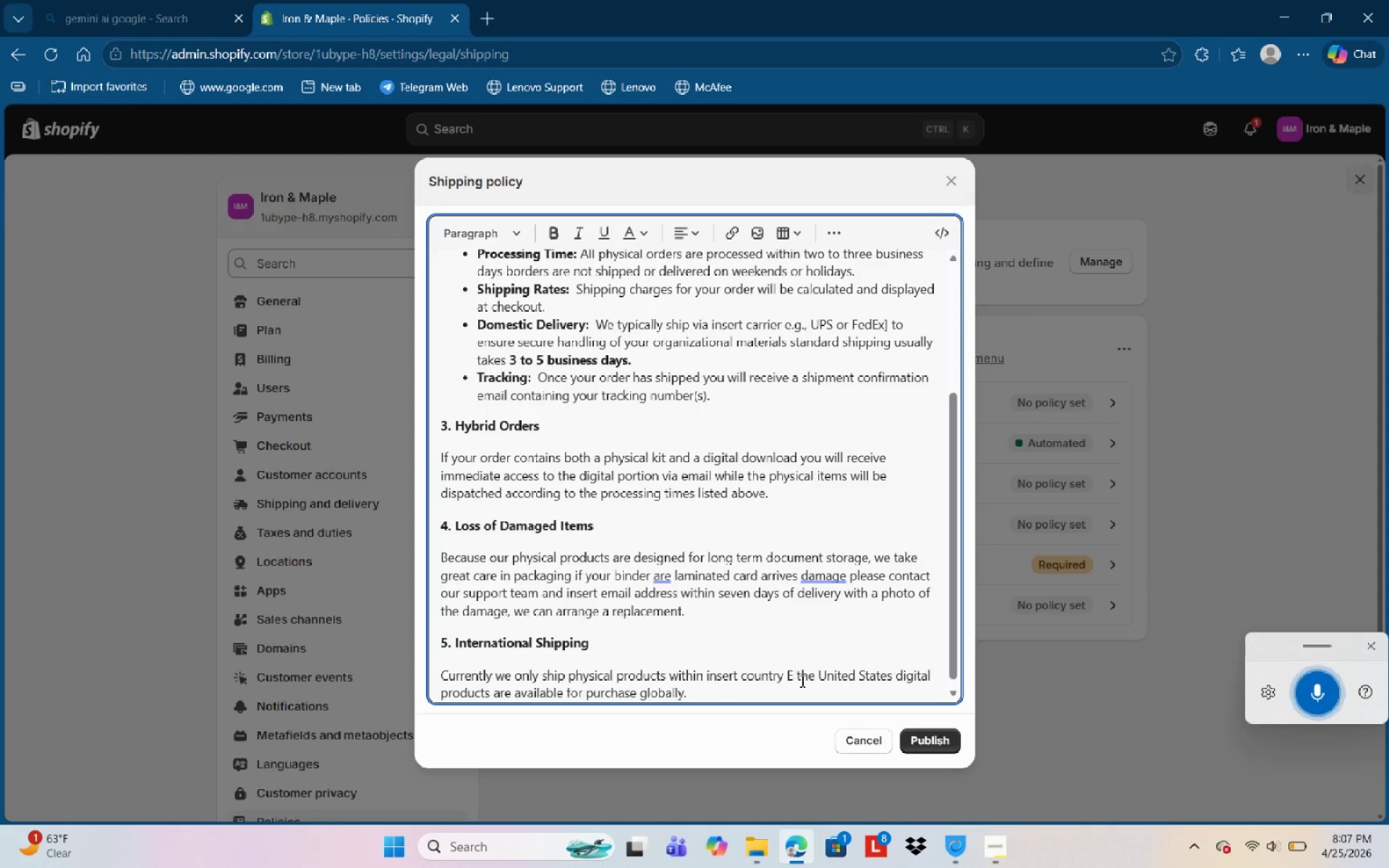 
key(Backspace)
 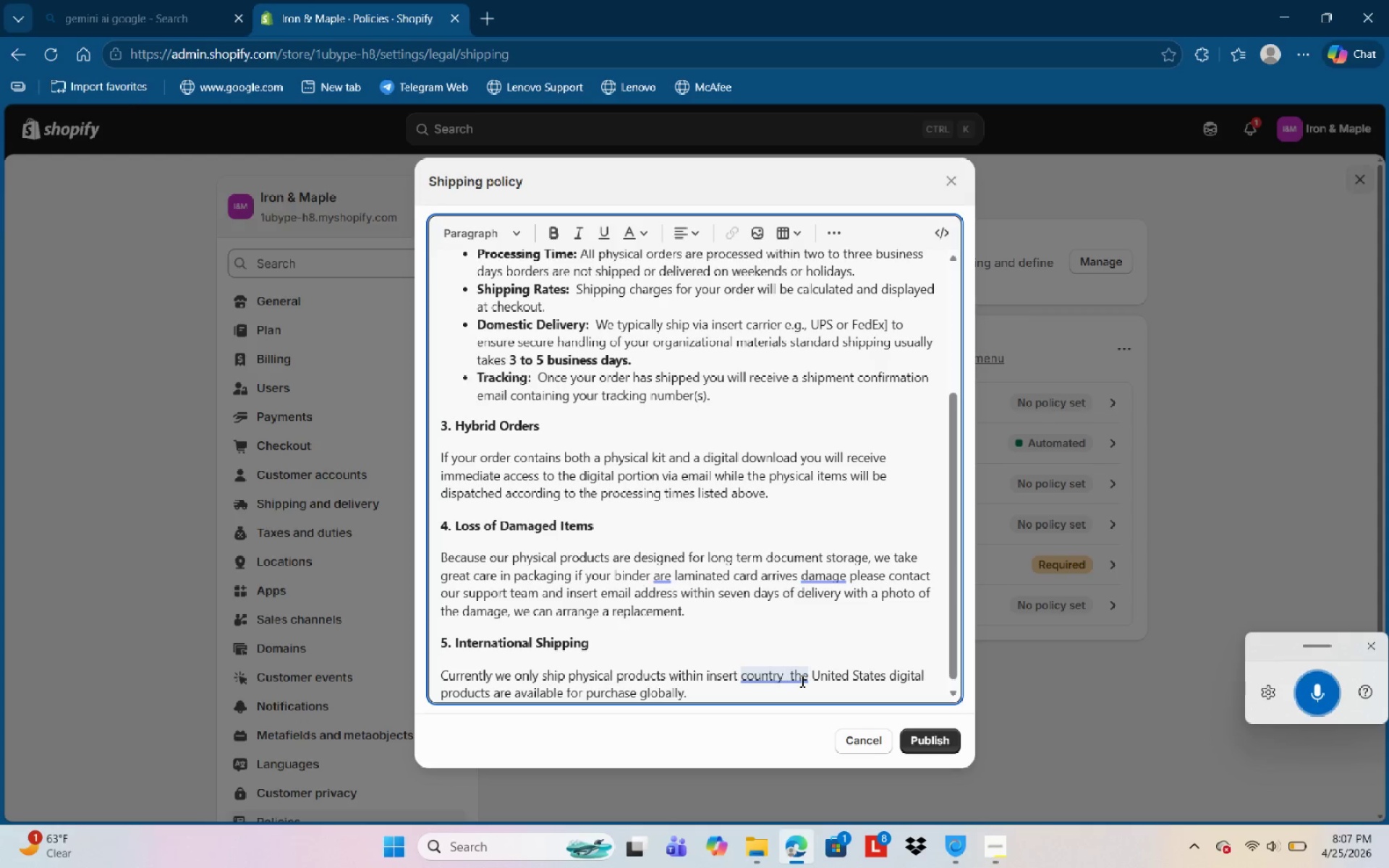 
key(E)
 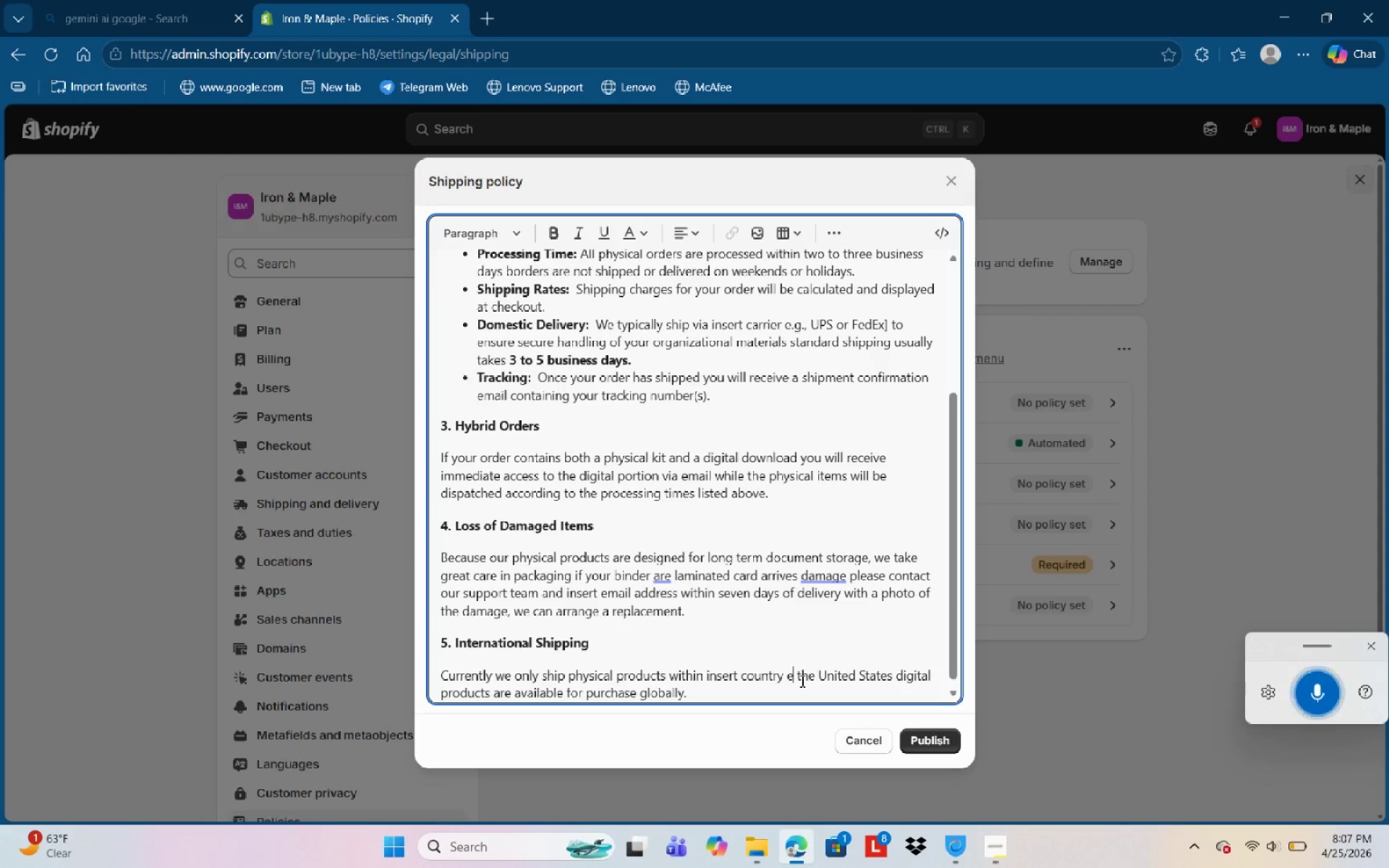 
key(NumpadDecimal)
 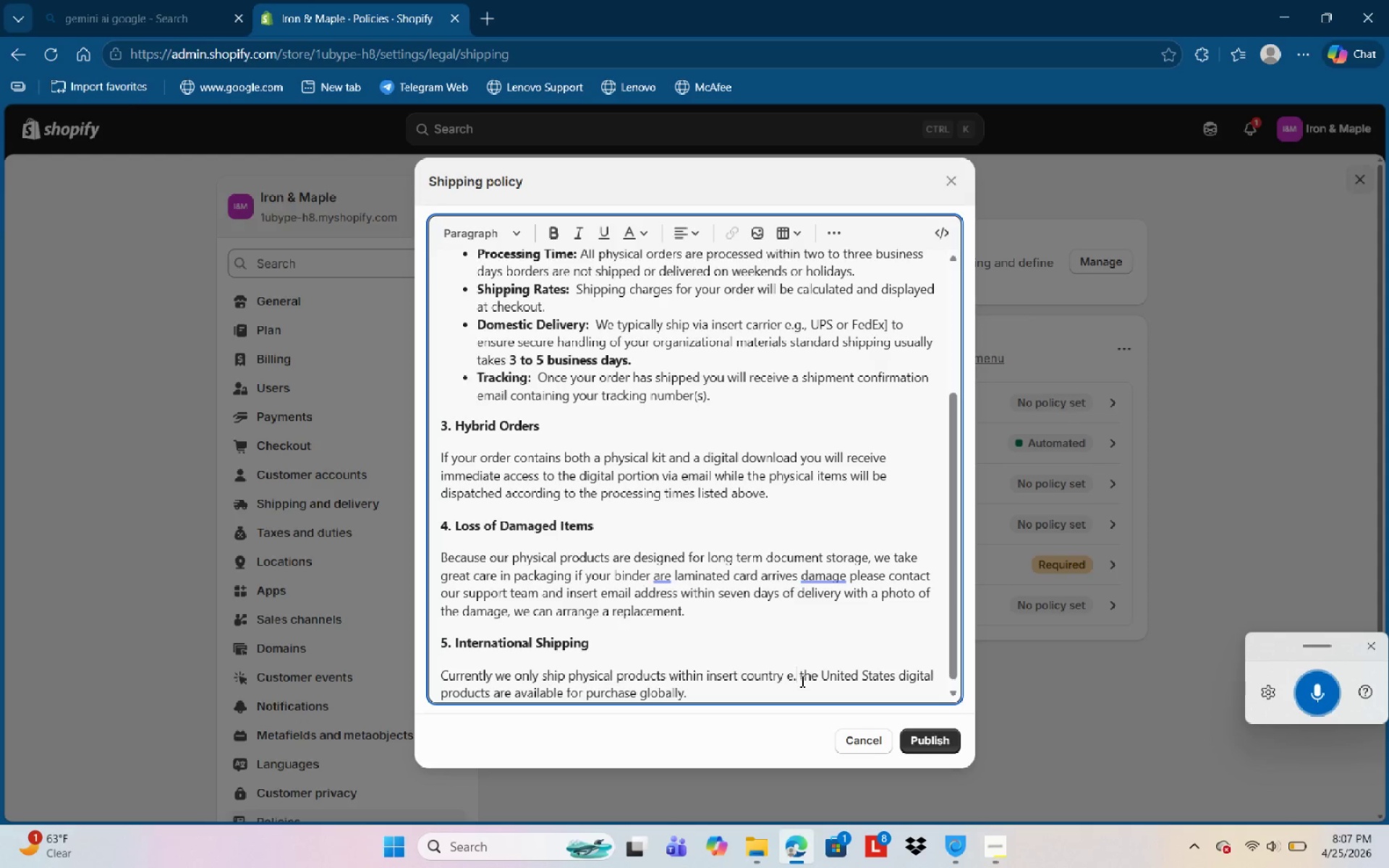 
key(G)
 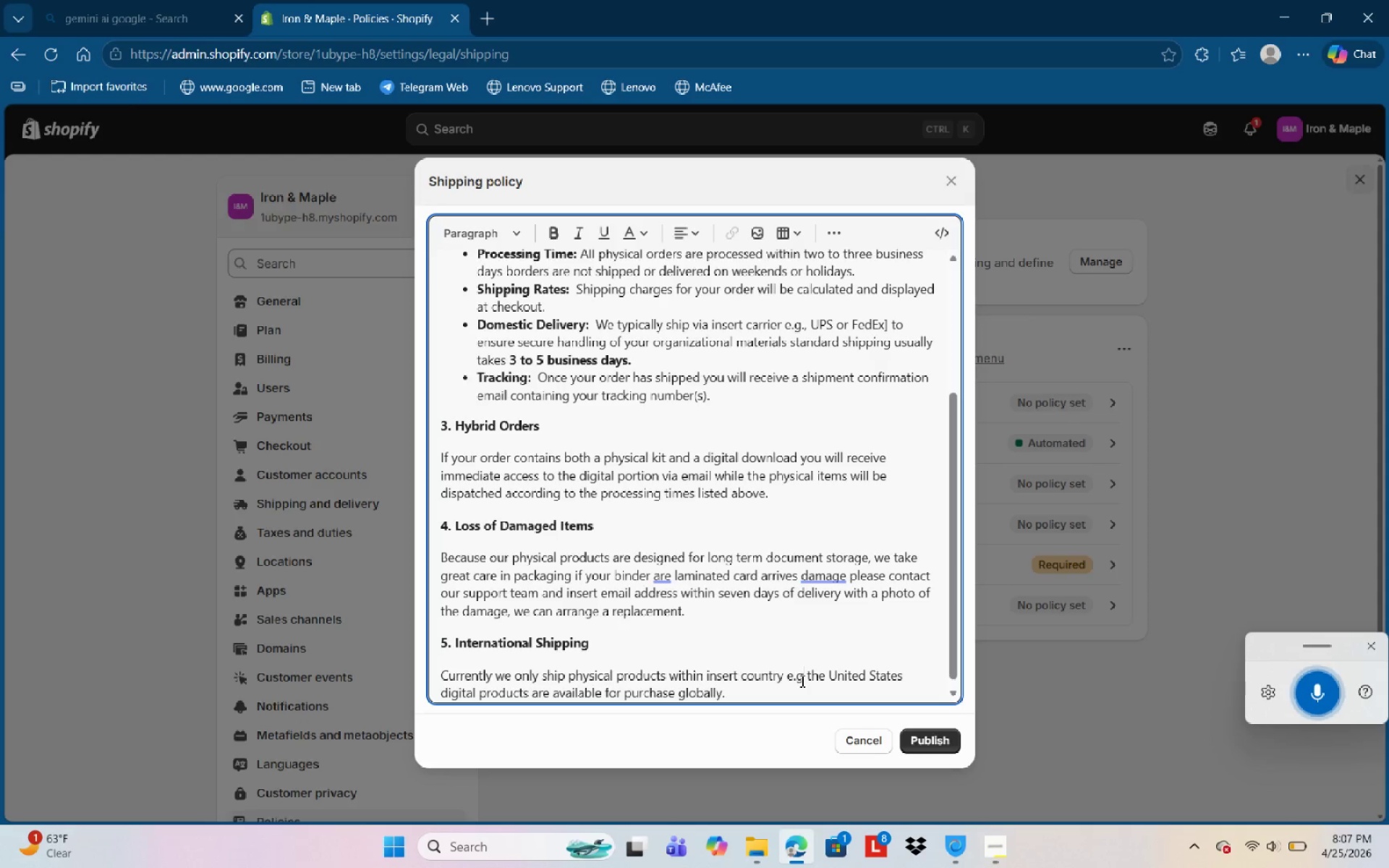 
key(NumpadDecimal)
 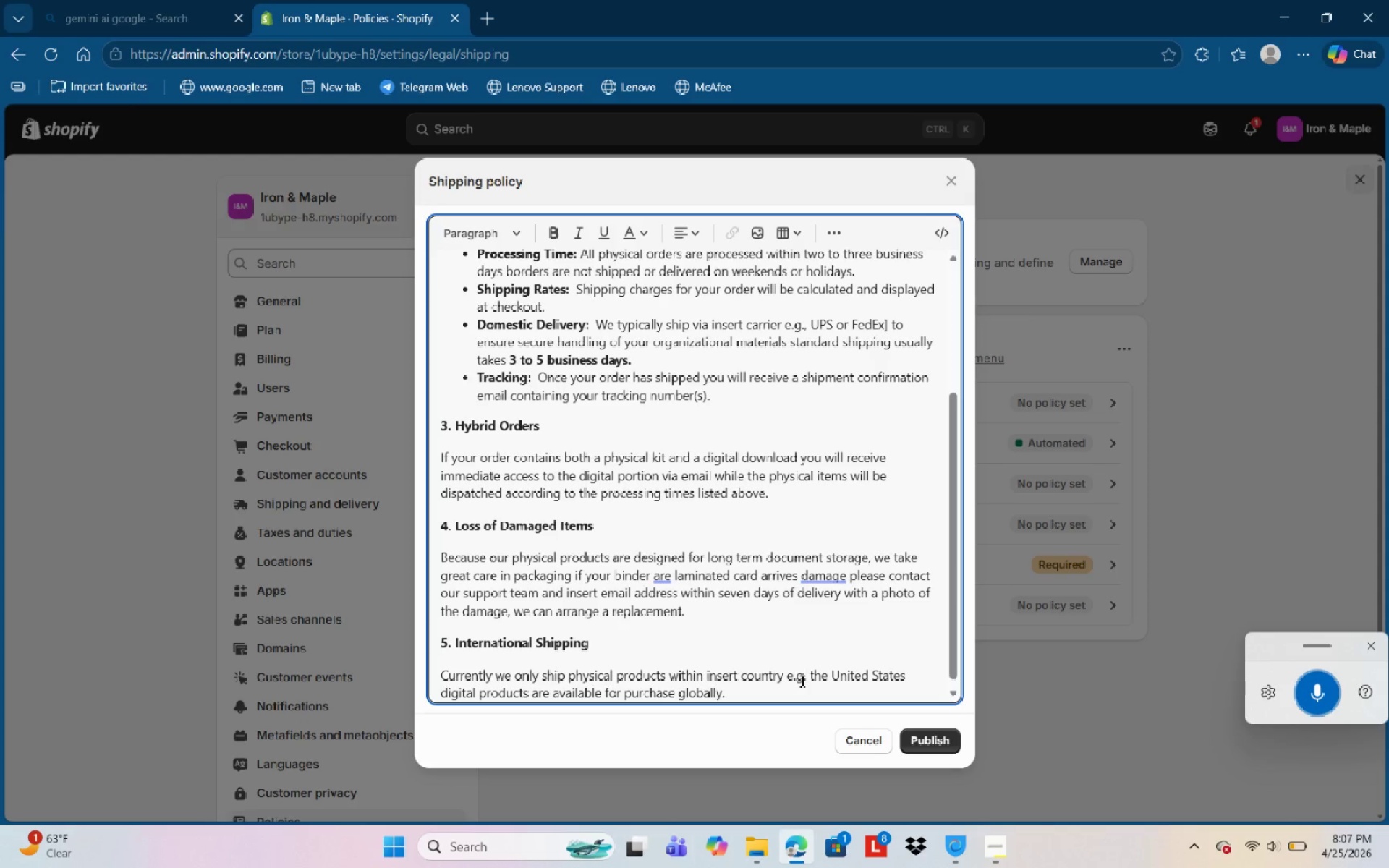 
key(Comma)
 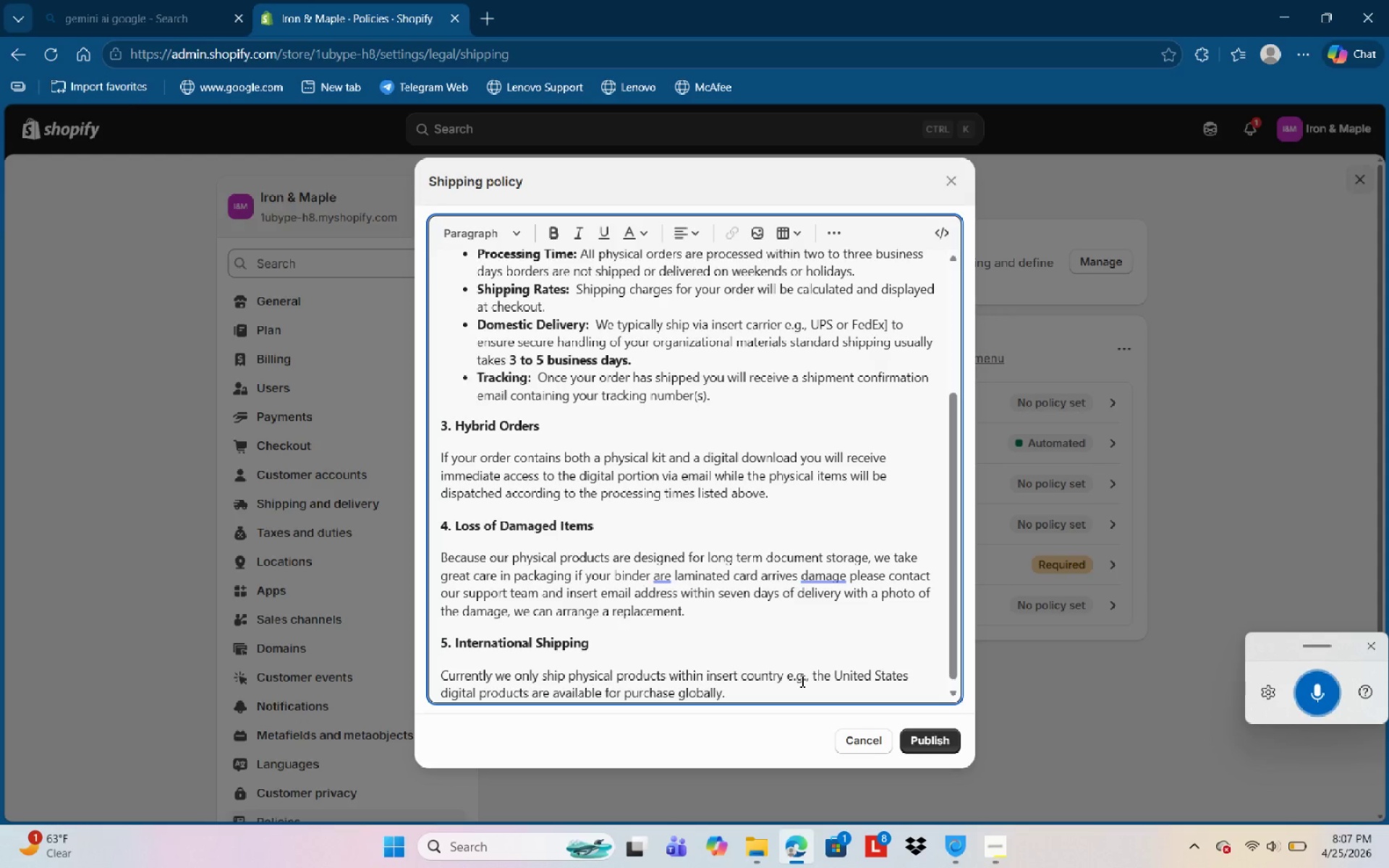 
wait(8.12)
 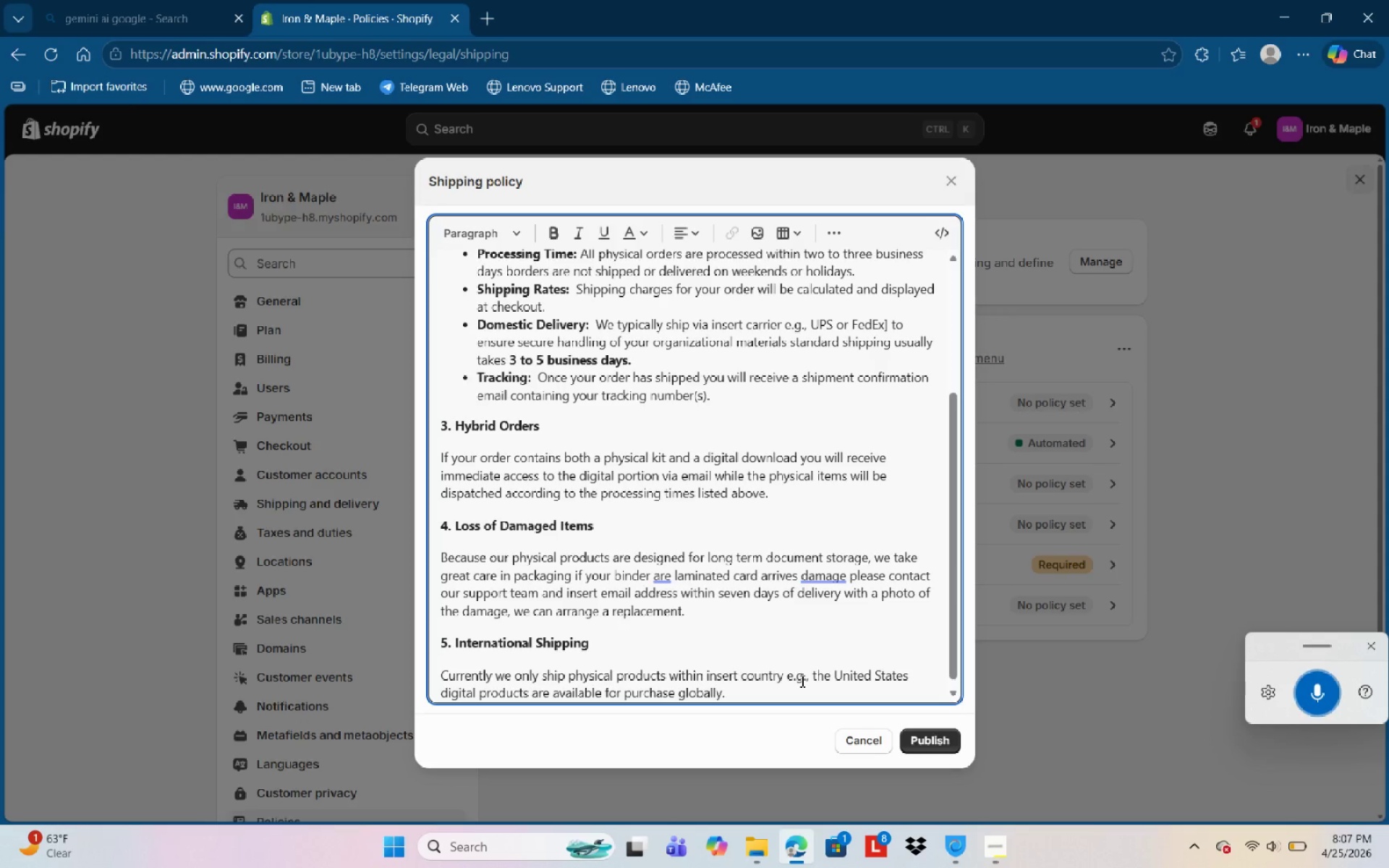 
key(ArrowDown)
 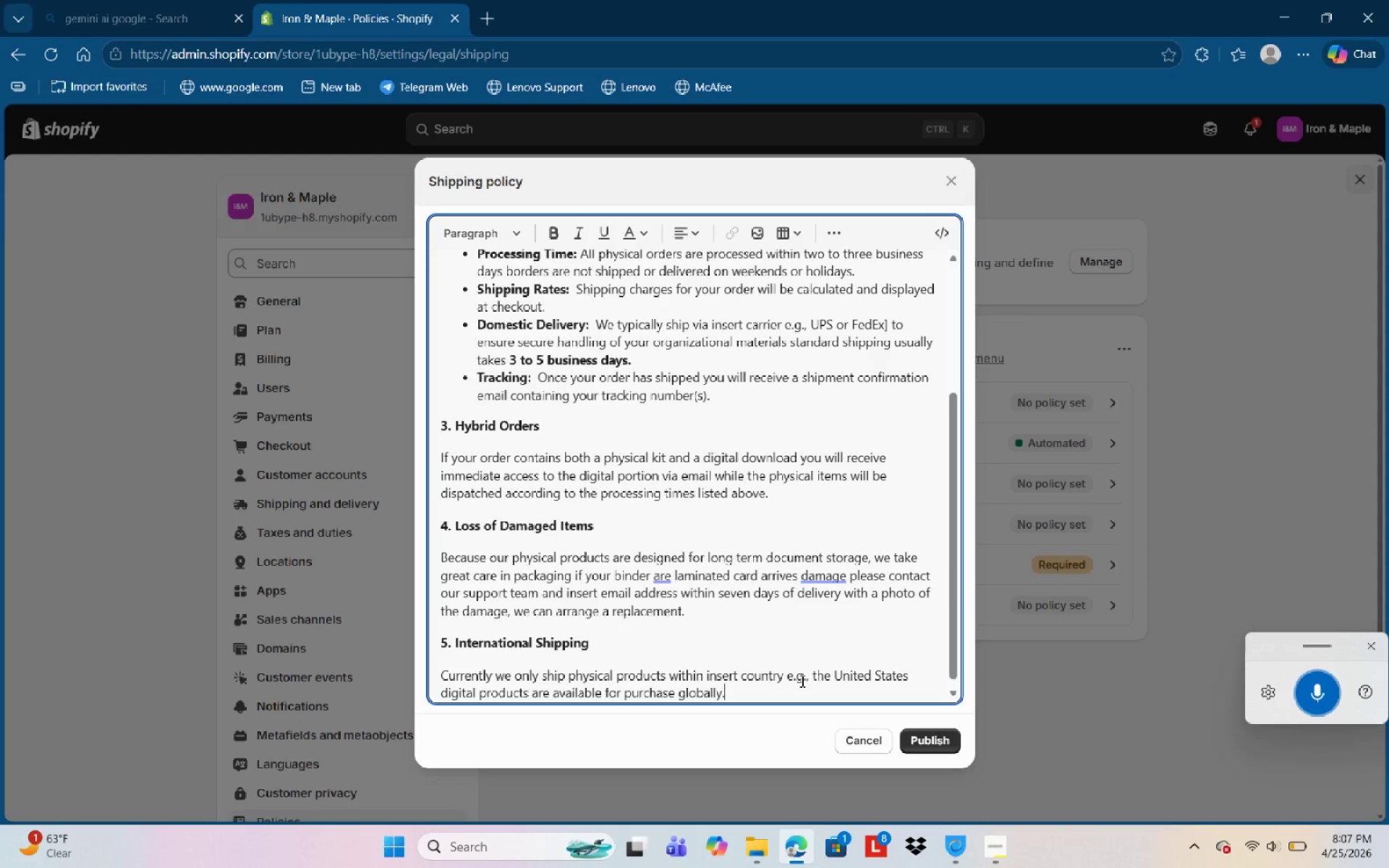 
key(ArrowDown)
 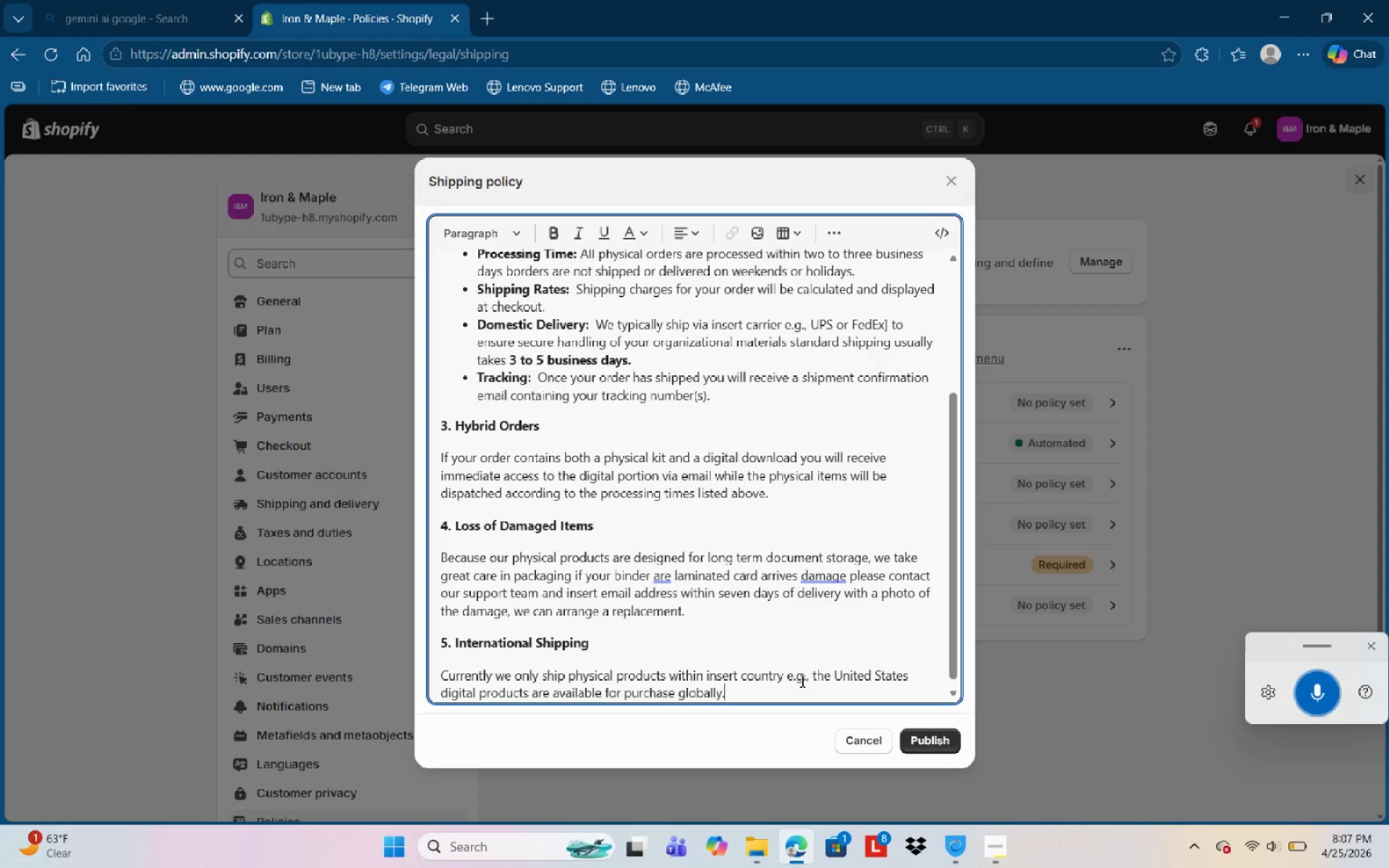 
key(ArrowDown)
 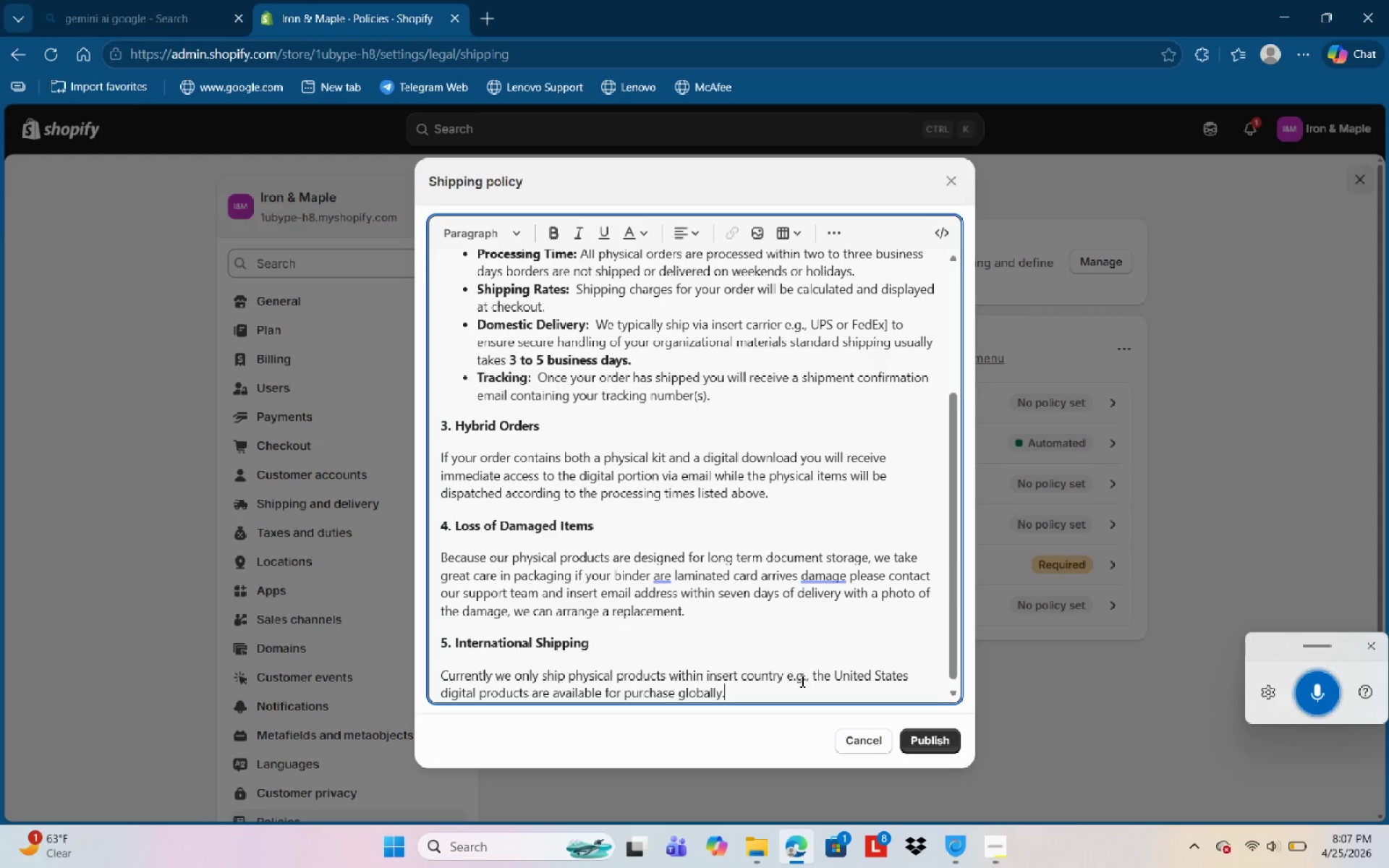 
key(ArrowDown)
 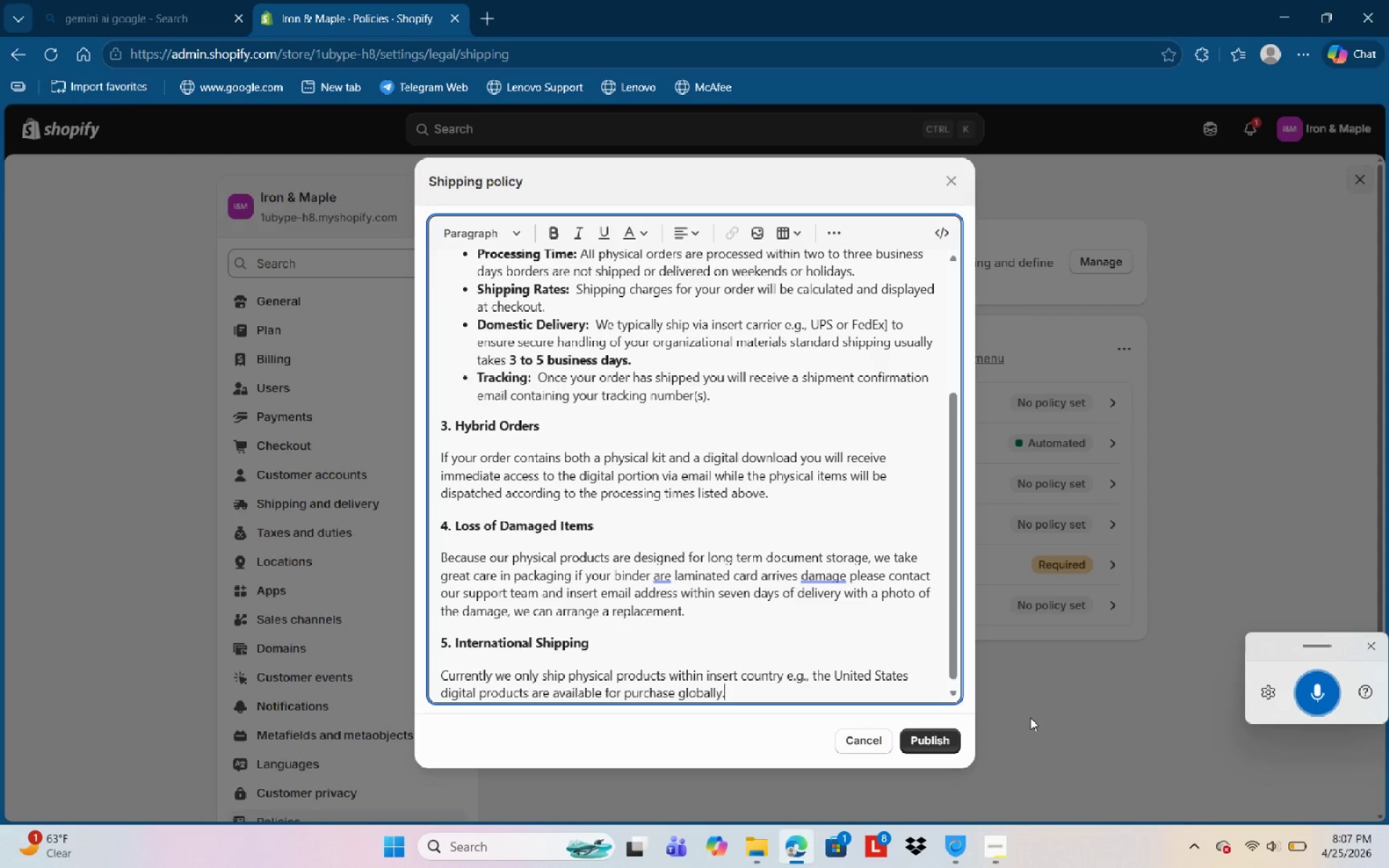 
left_click([941, 739])
 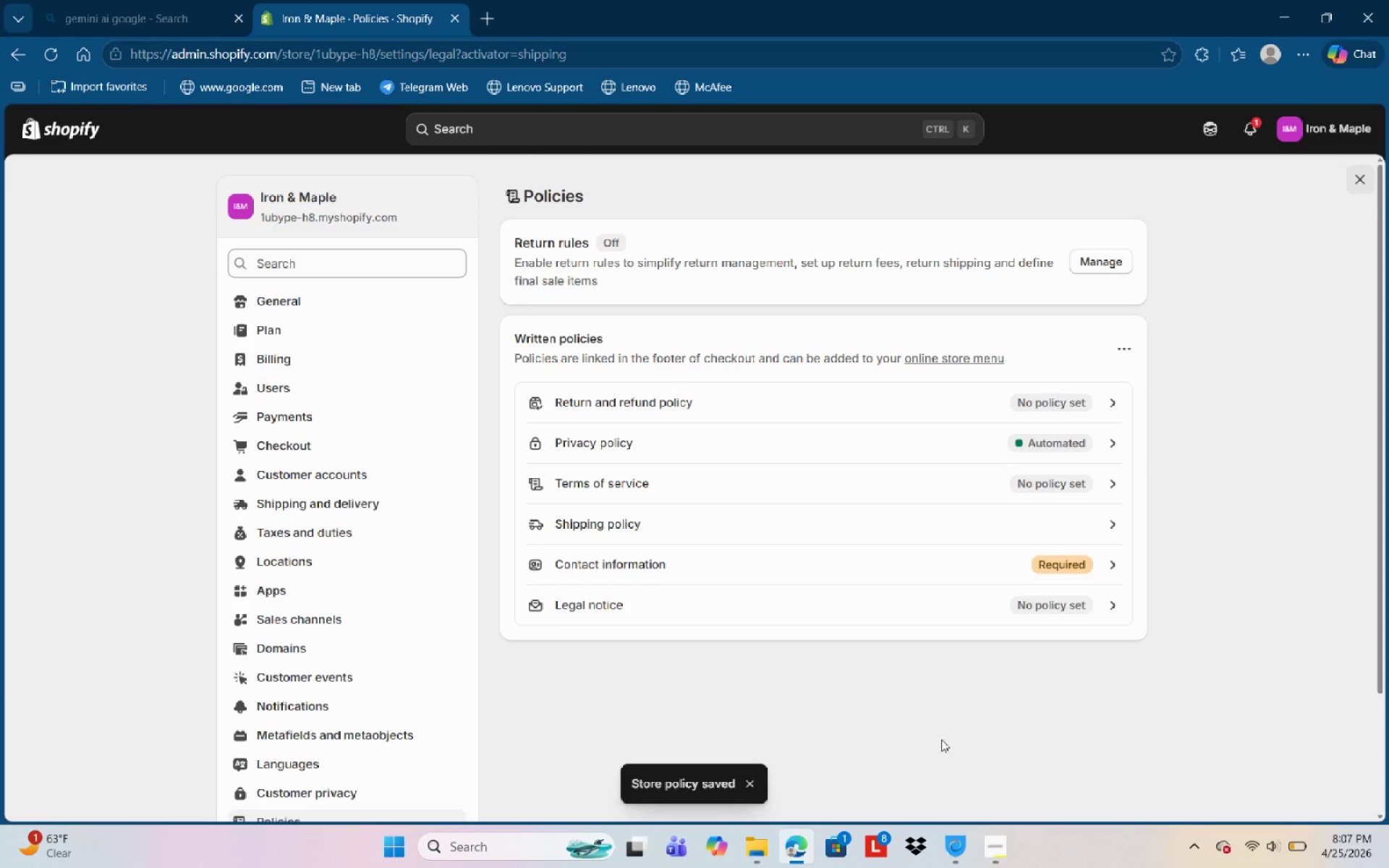 
wait(7.47)
 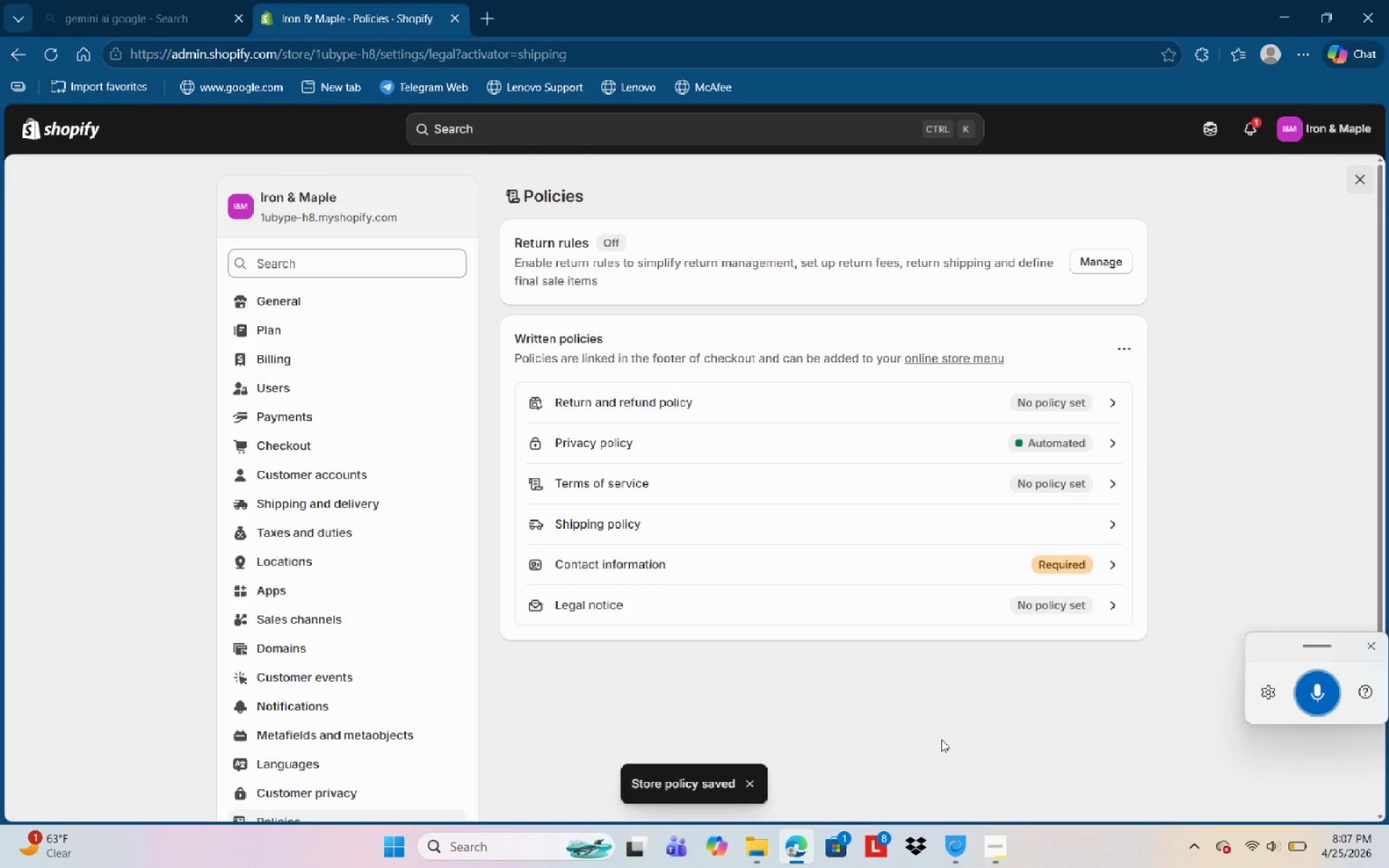 
right_click([196, 497])
 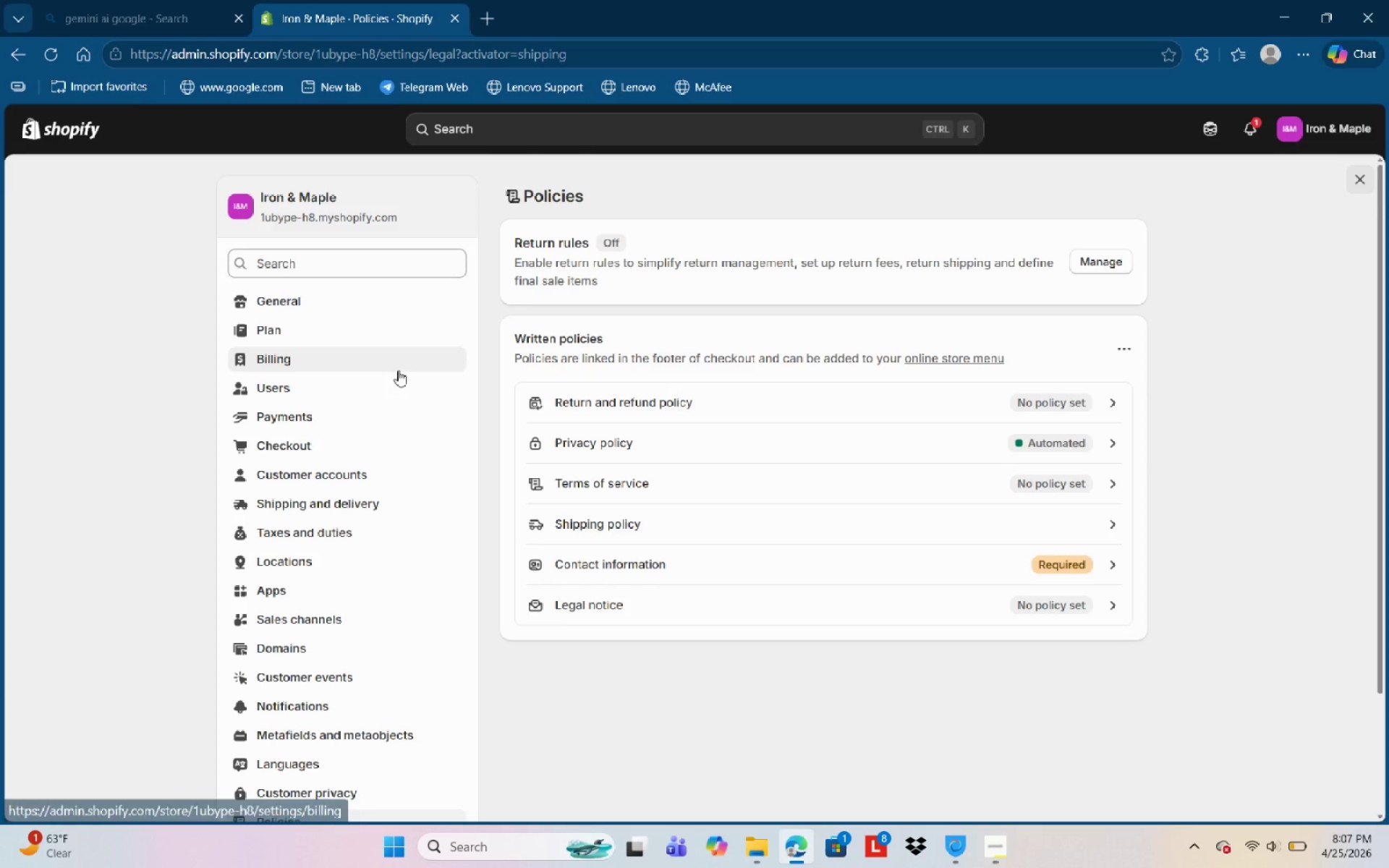 
mouse_move([433, 339])
 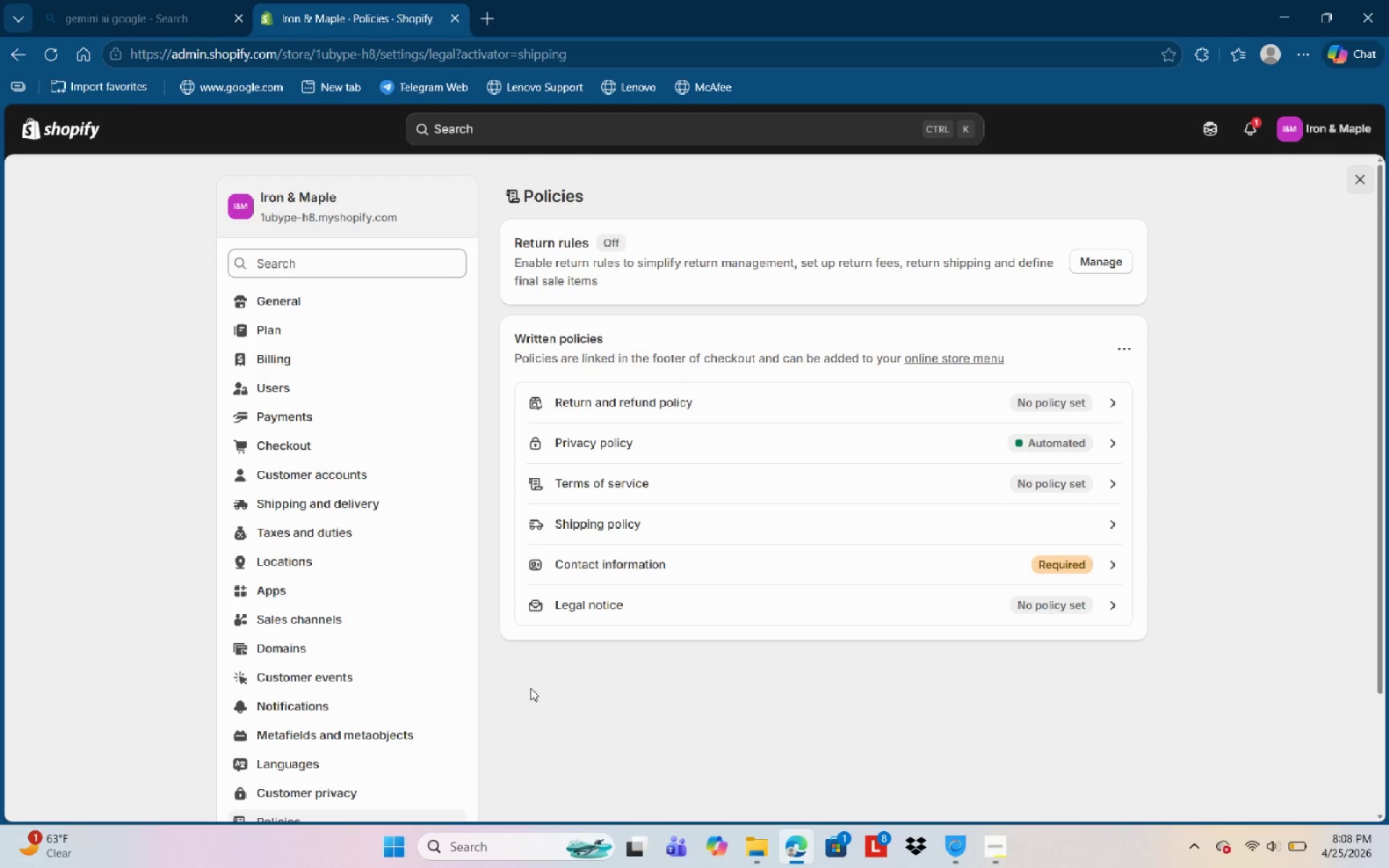 
wait(10.85)
 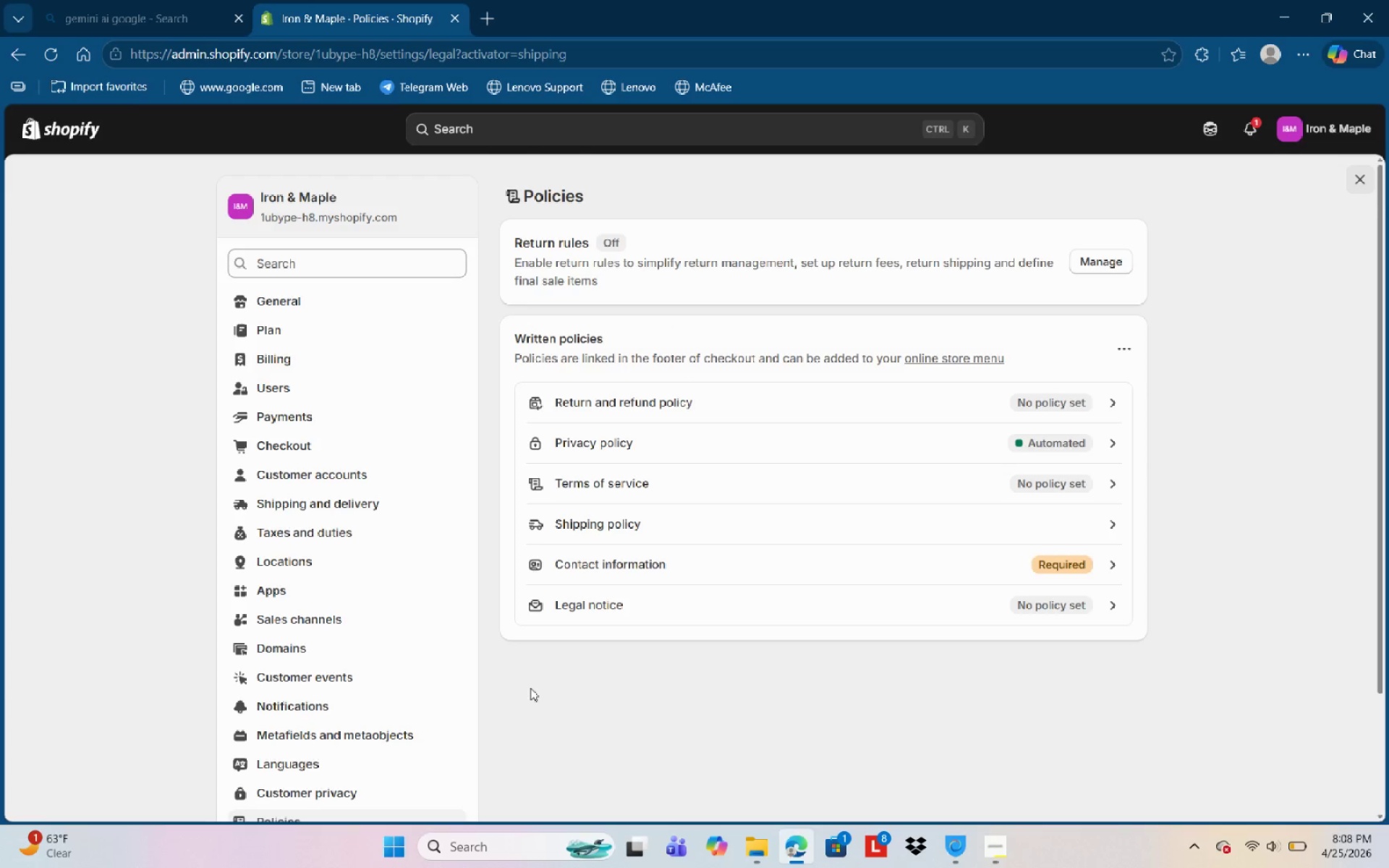 
left_click([1362, 171])
 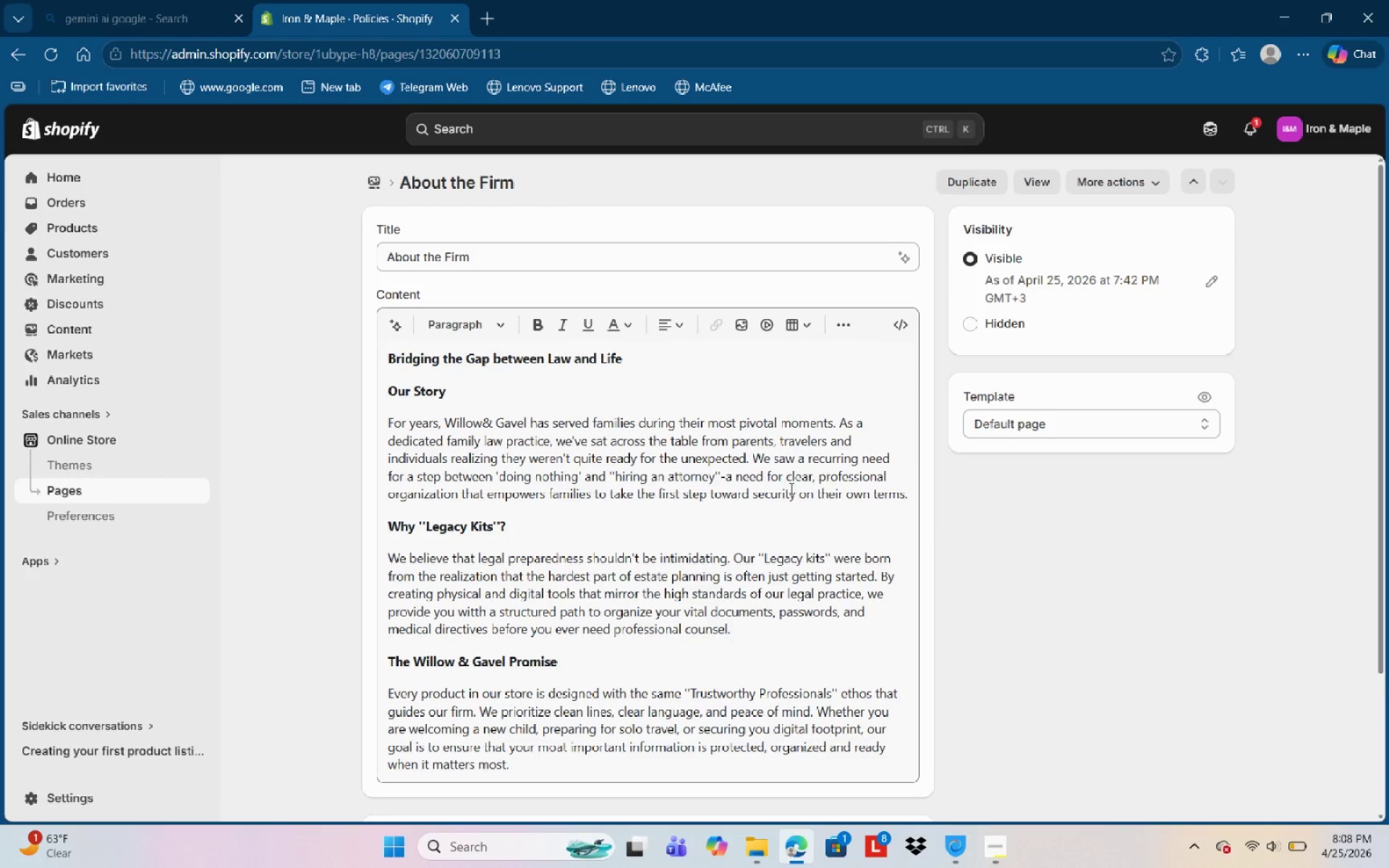 
wait(8.25)
 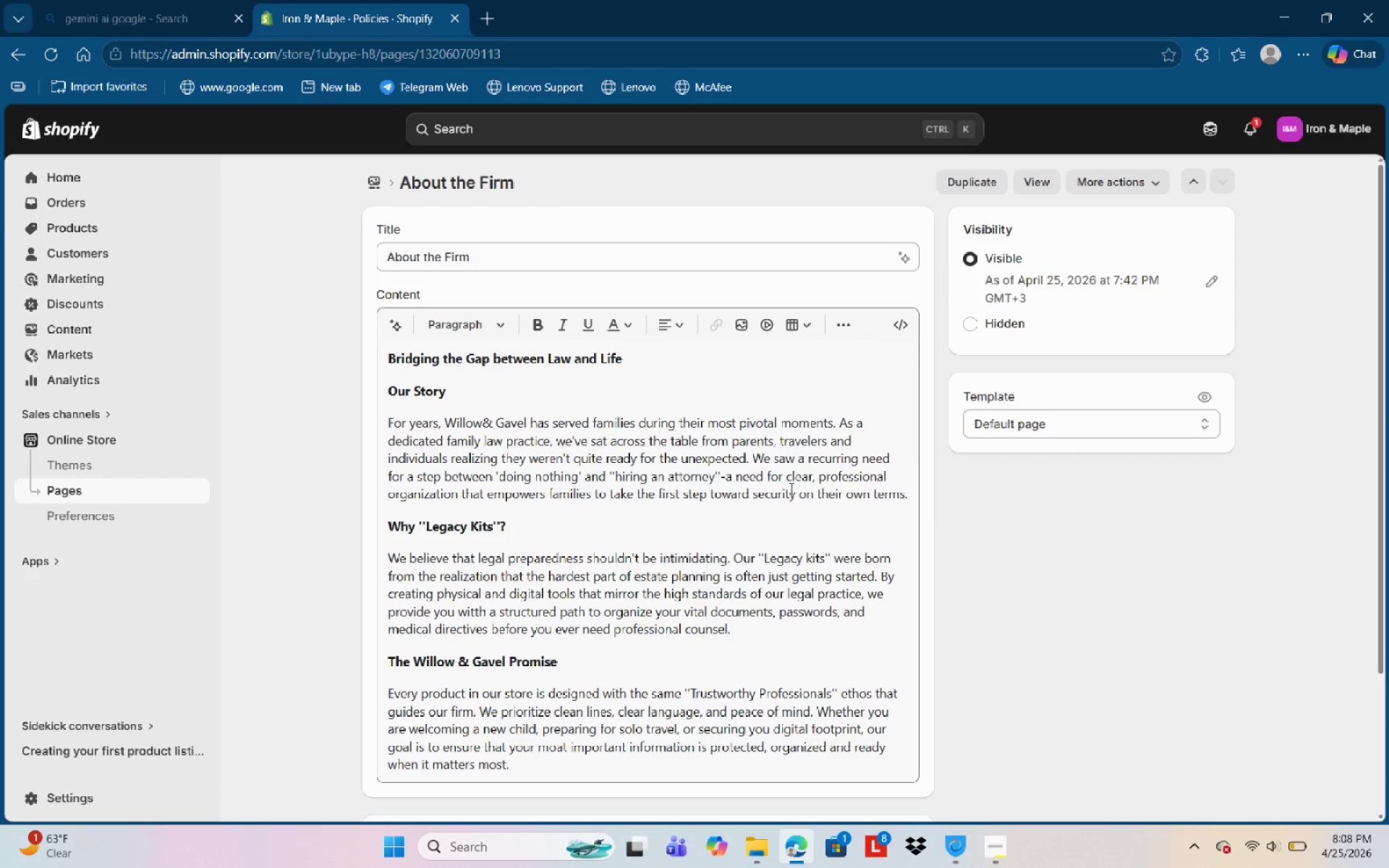 
left_click([62, 495])
 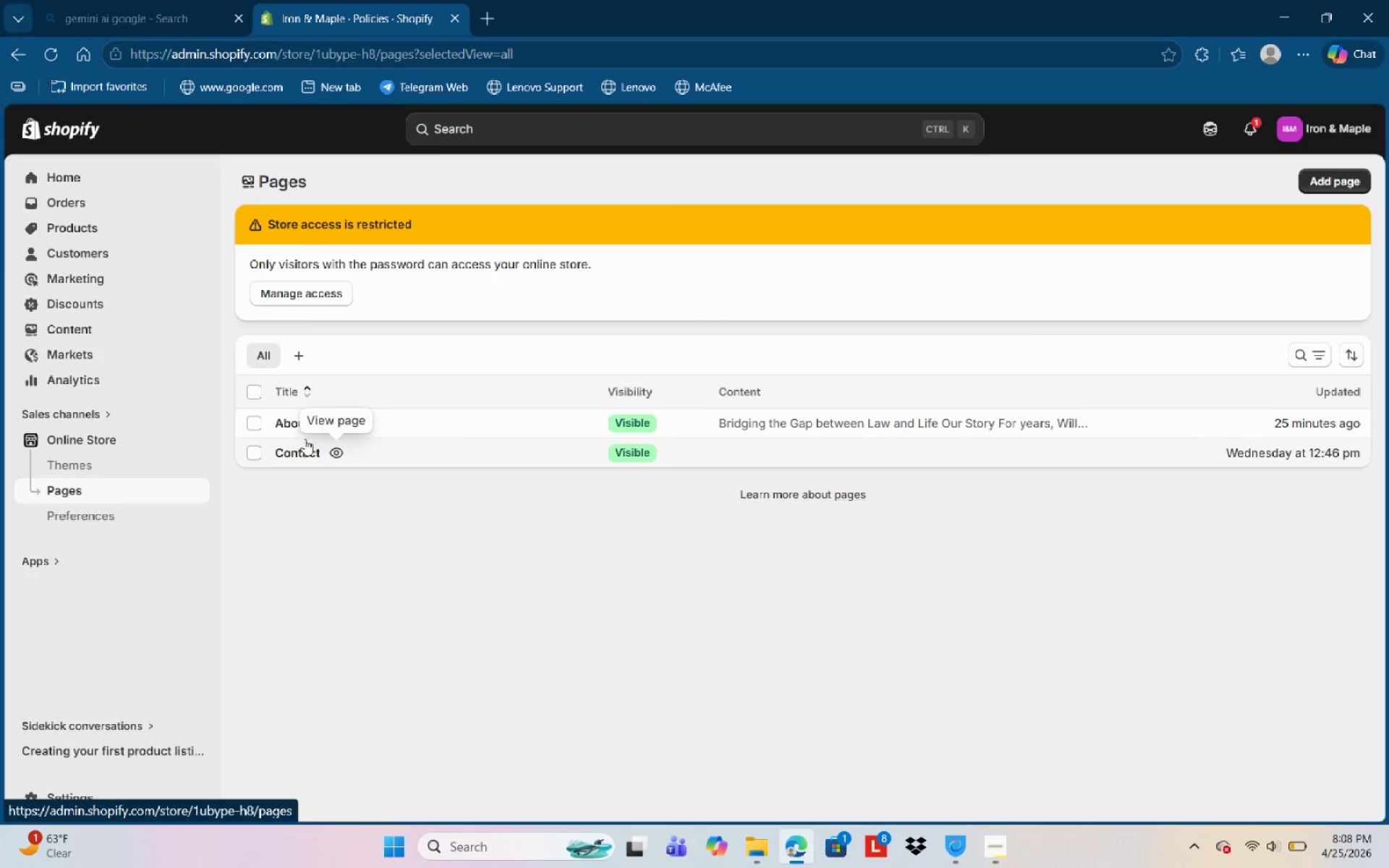 
wait(8.41)
 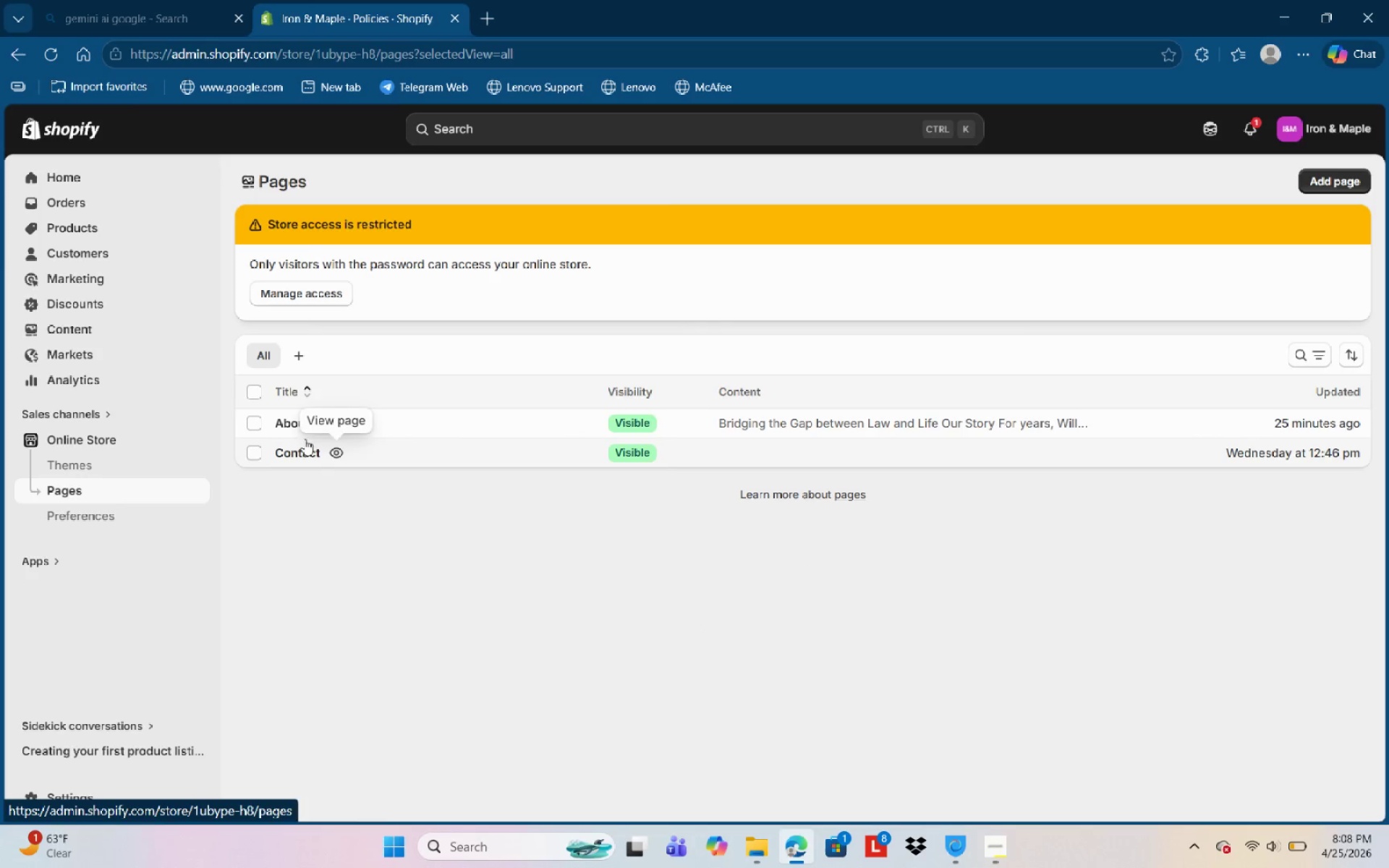 
left_click([57, 799])
 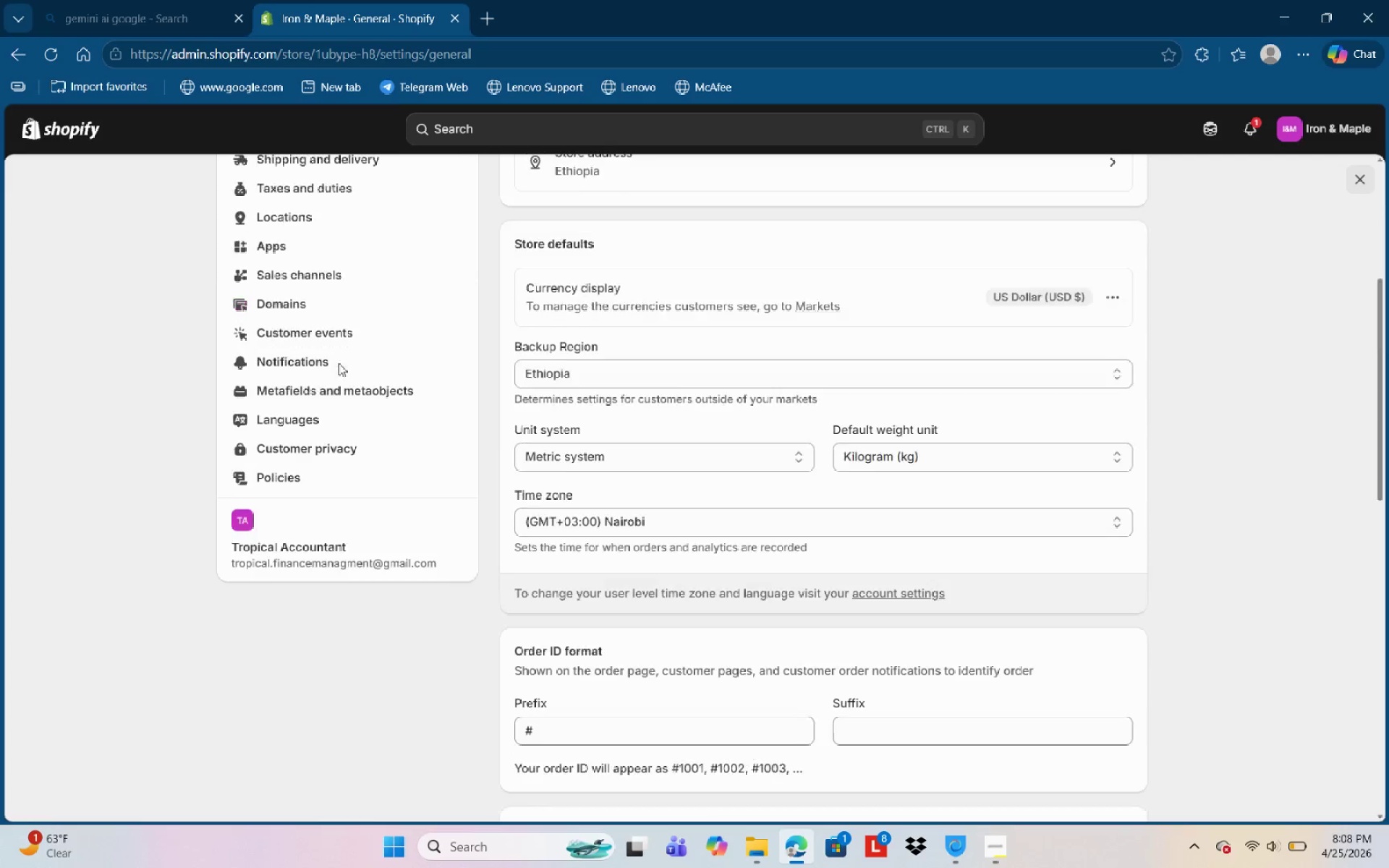 
left_click([331, 482])
 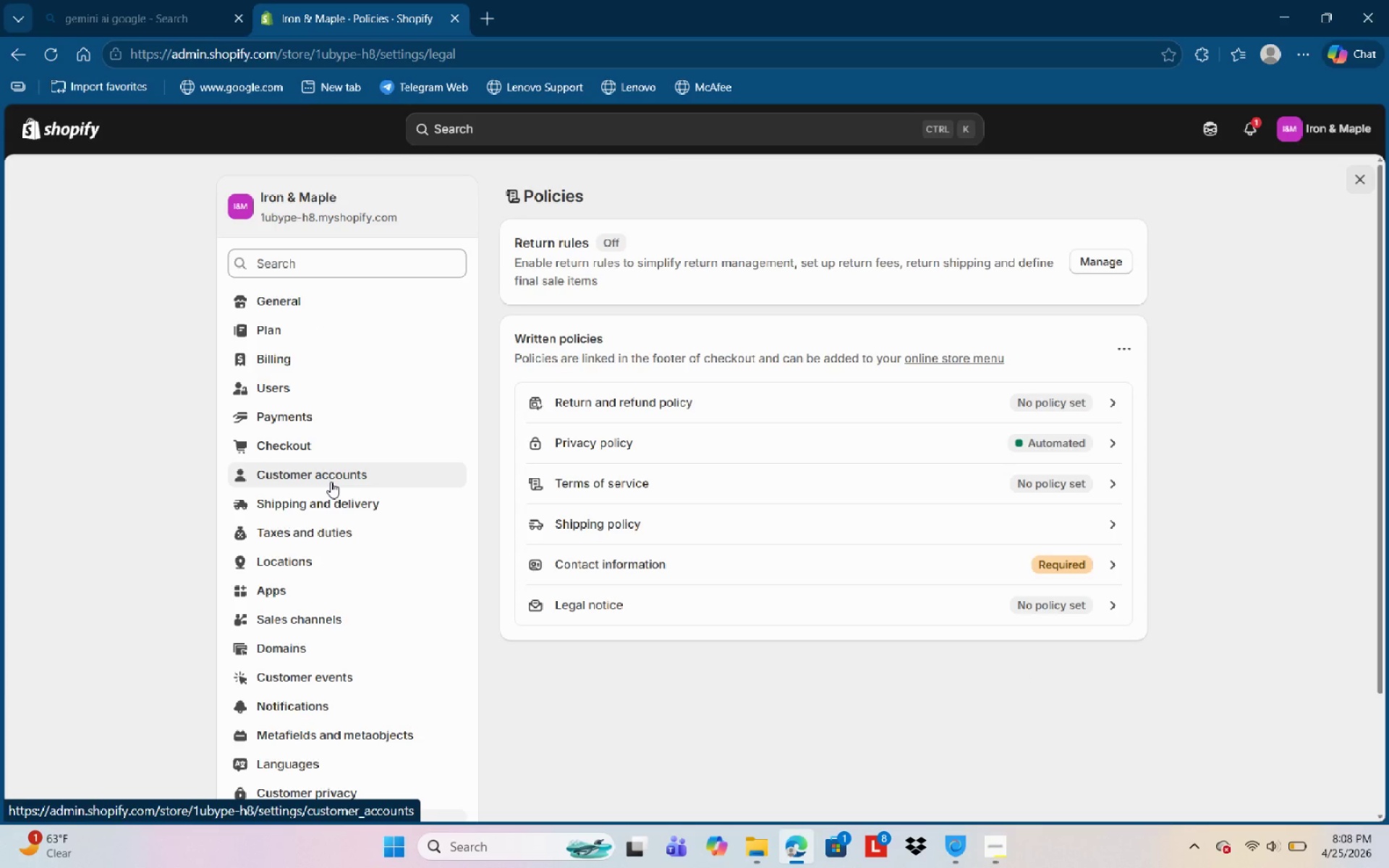 
left_click([593, 524])
 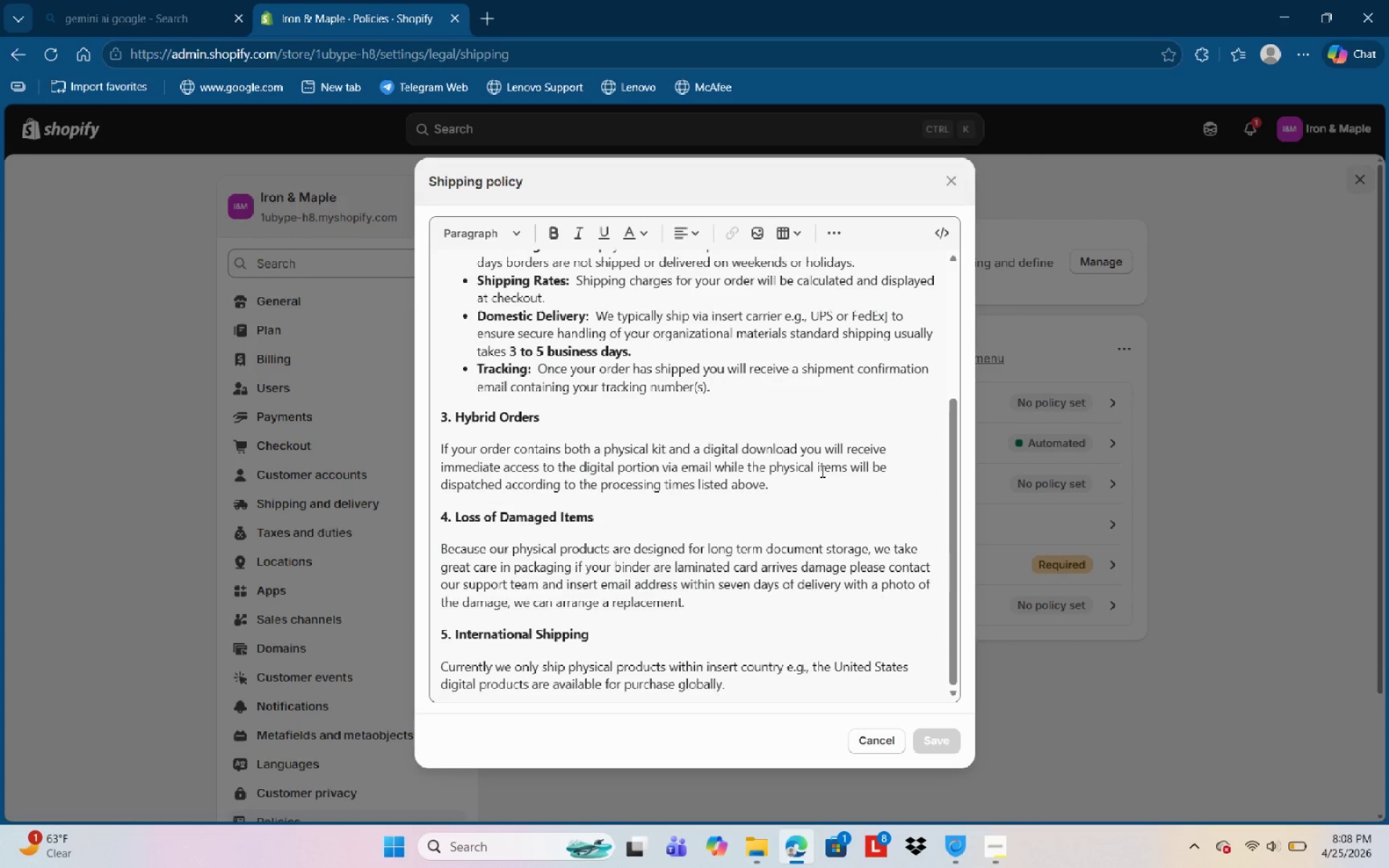 
wait(5.72)
 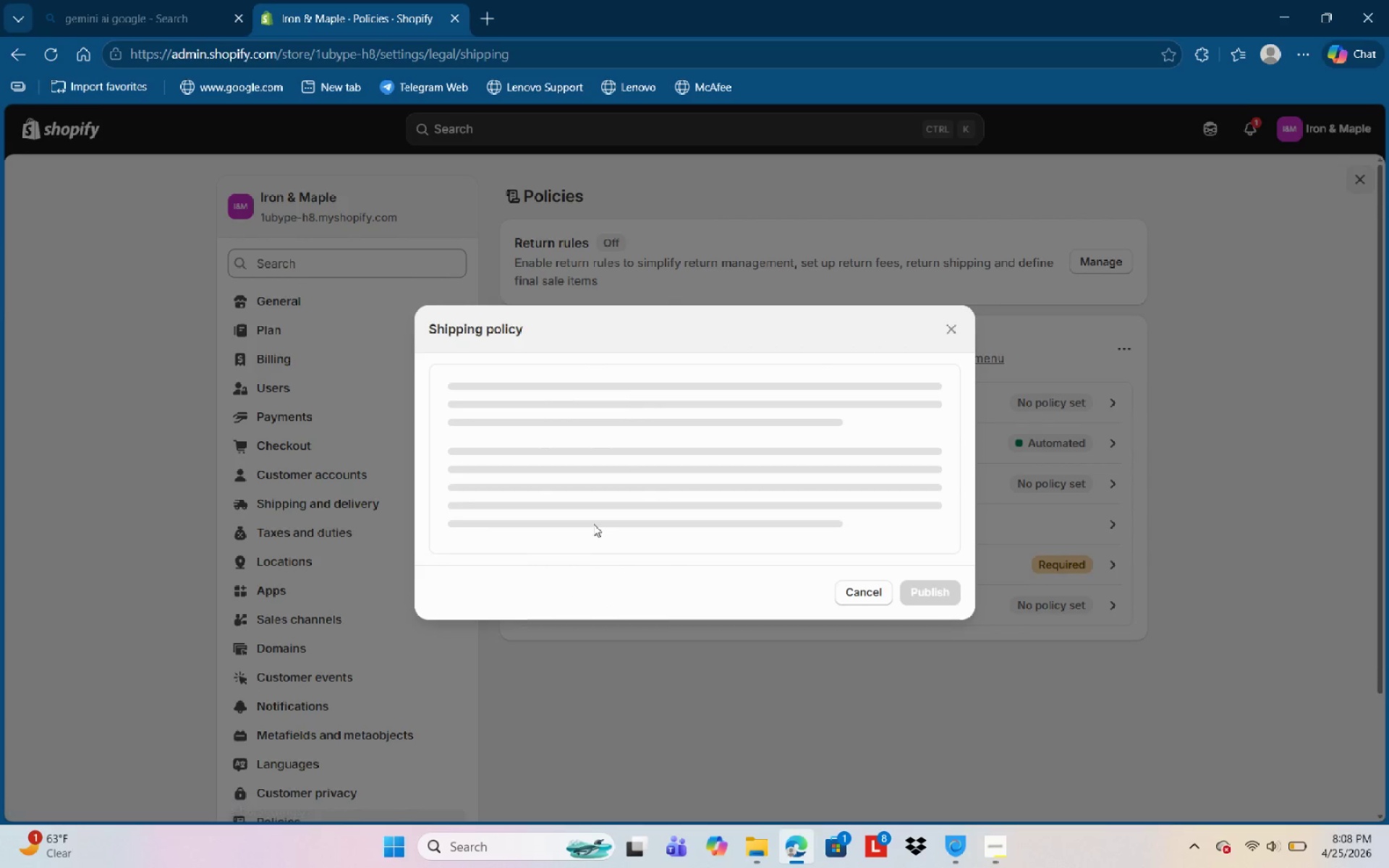 
left_click([946, 182])
 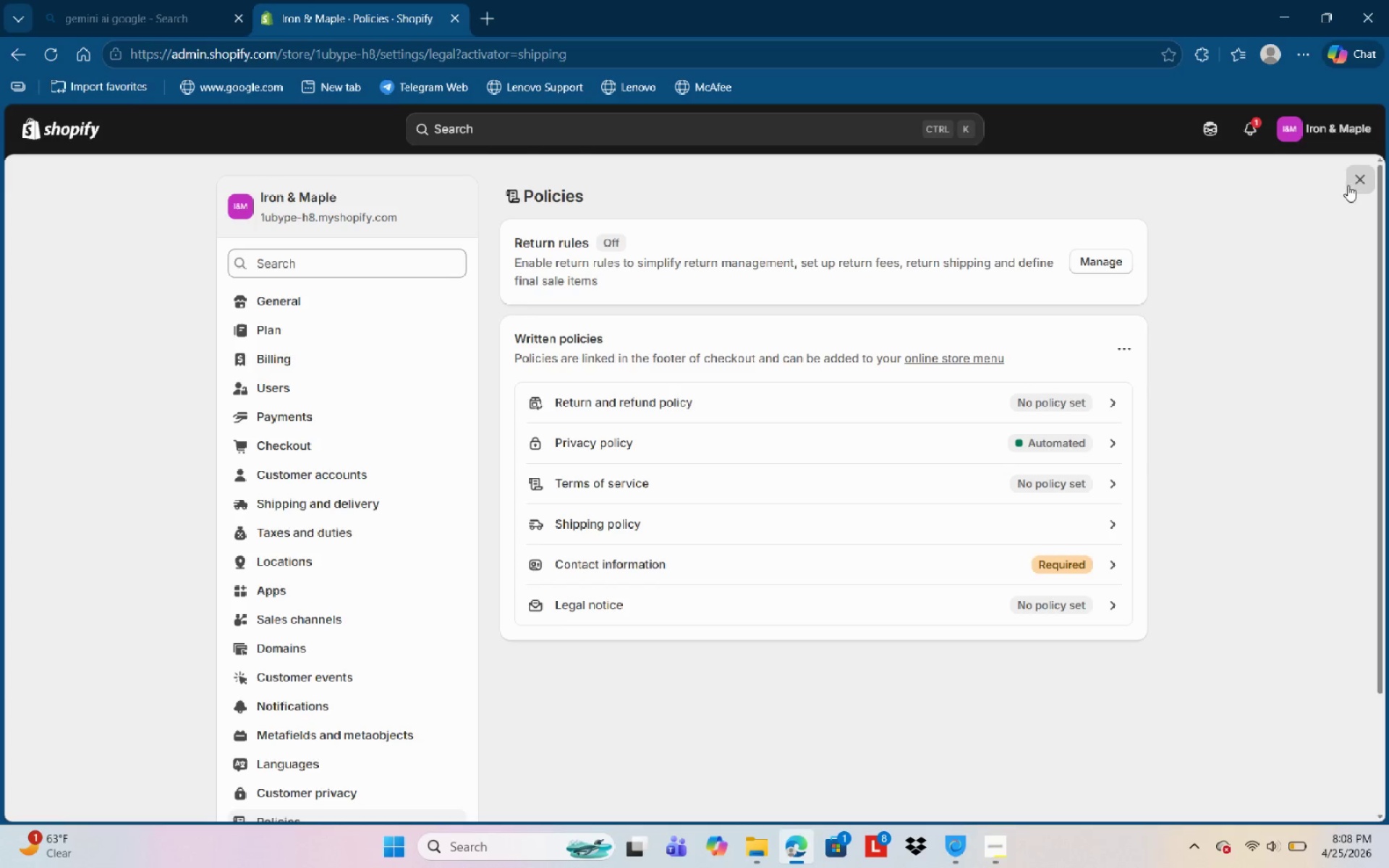 
wait(8.69)
 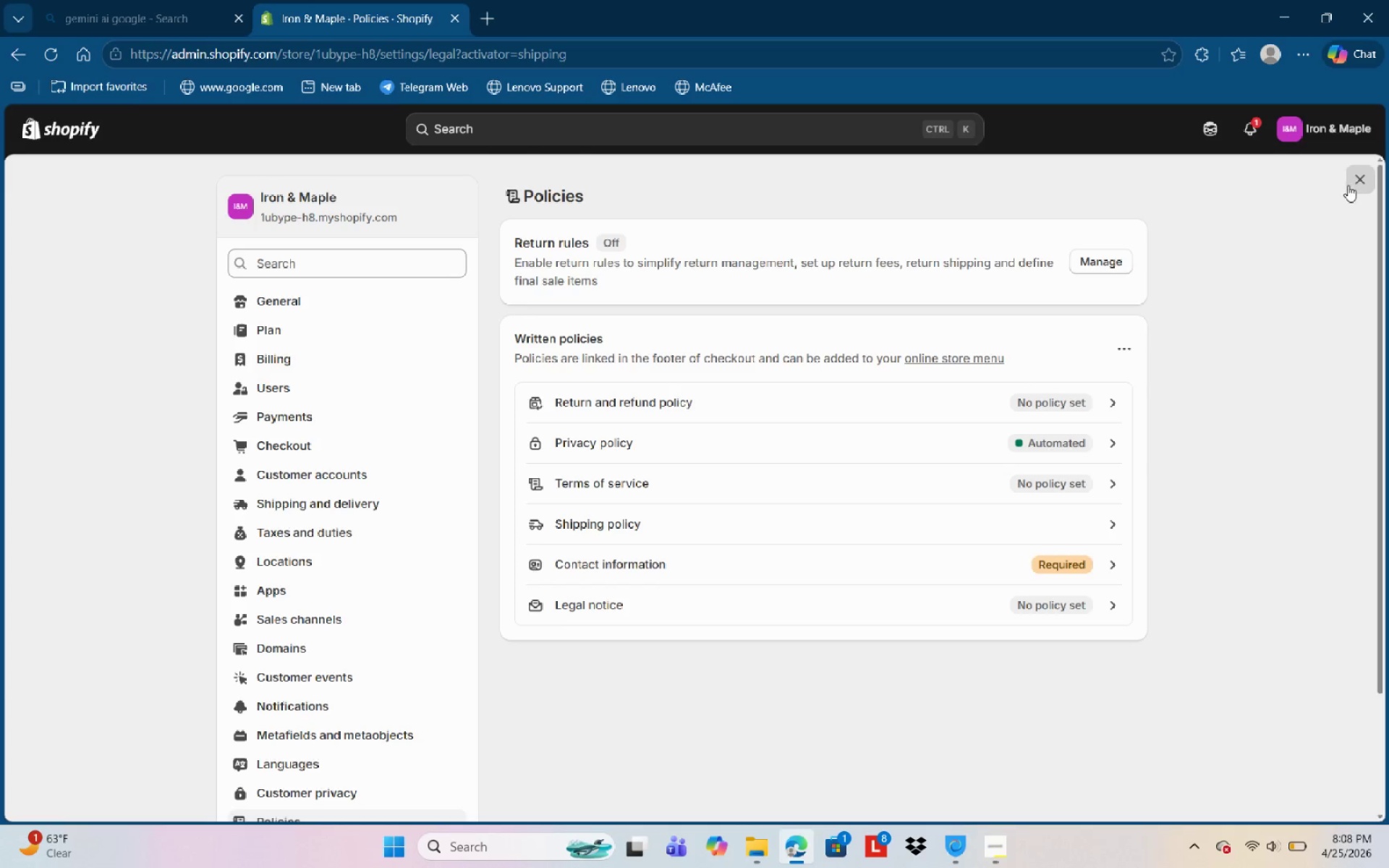 
left_click([1361, 176])
 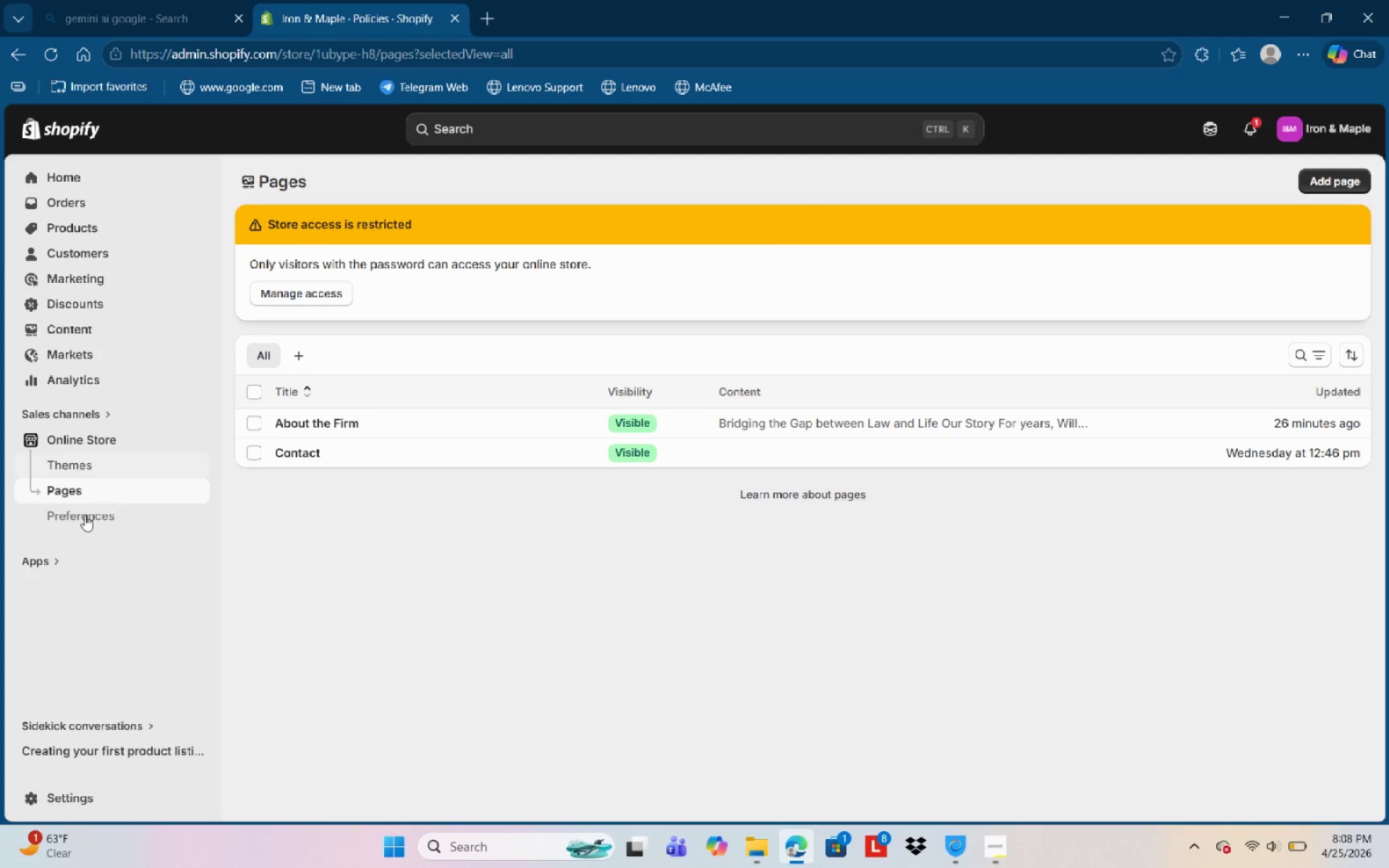 
wait(7.77)
 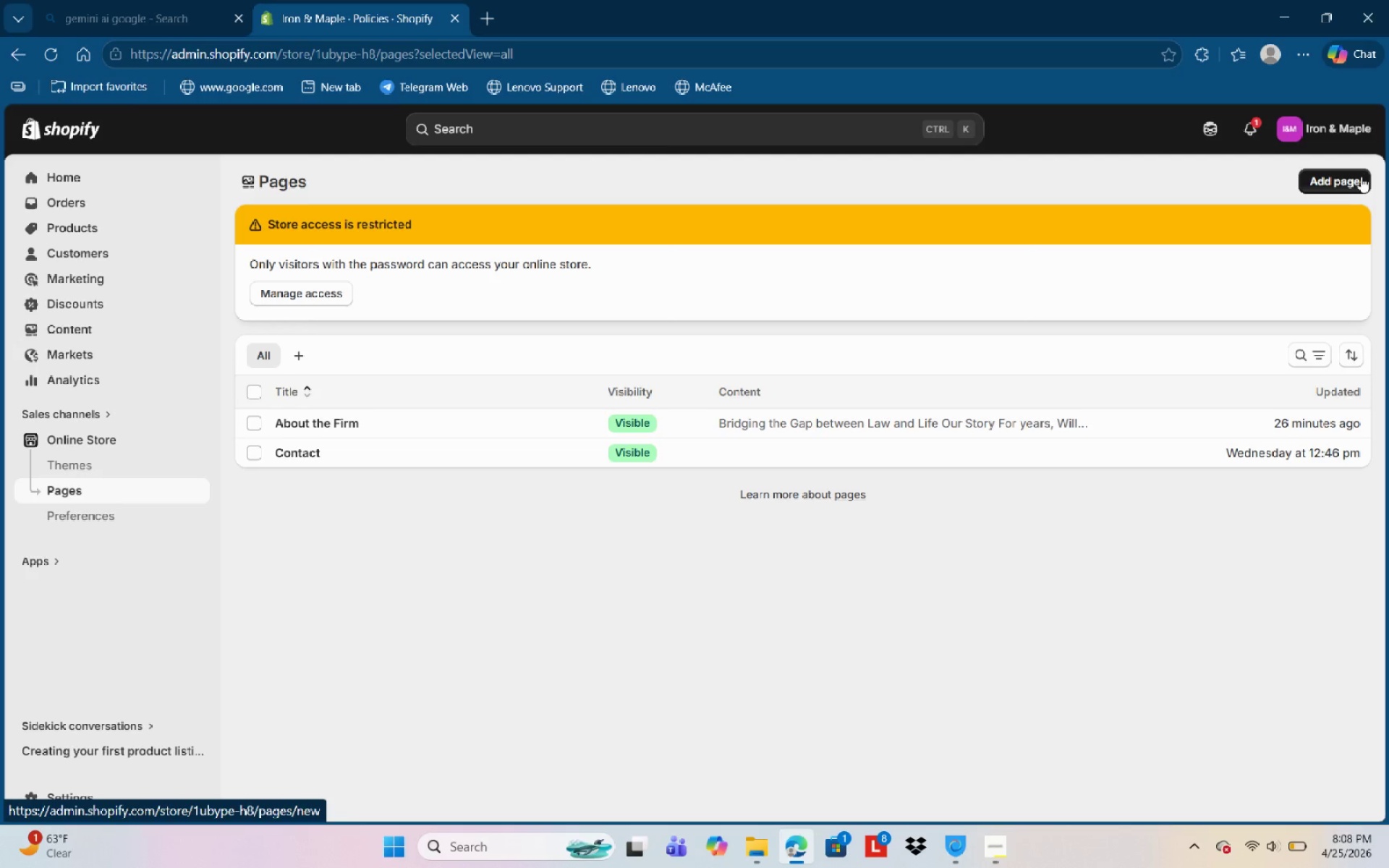 
left_click([122, 328])
 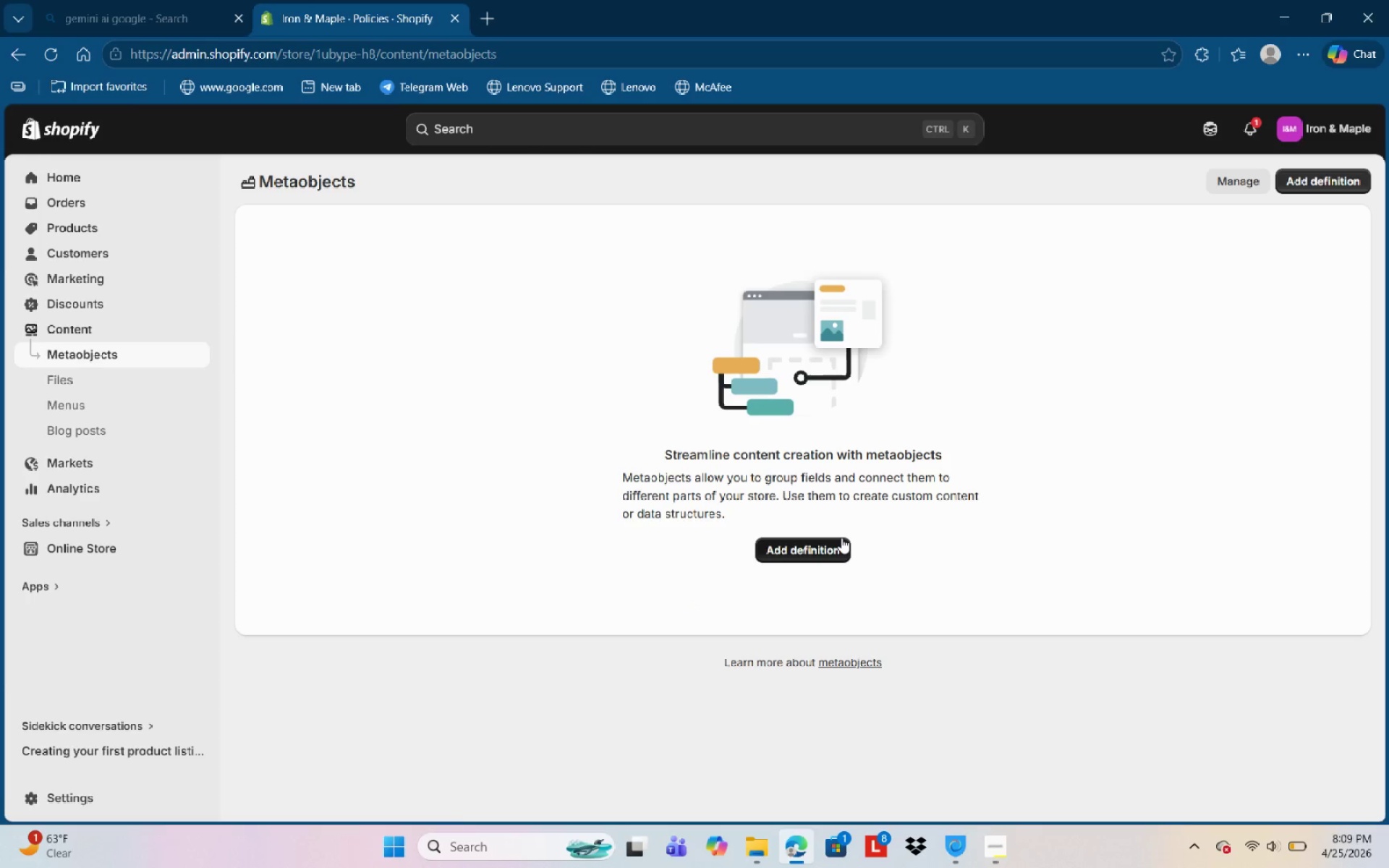 
left_click([64, 419])
 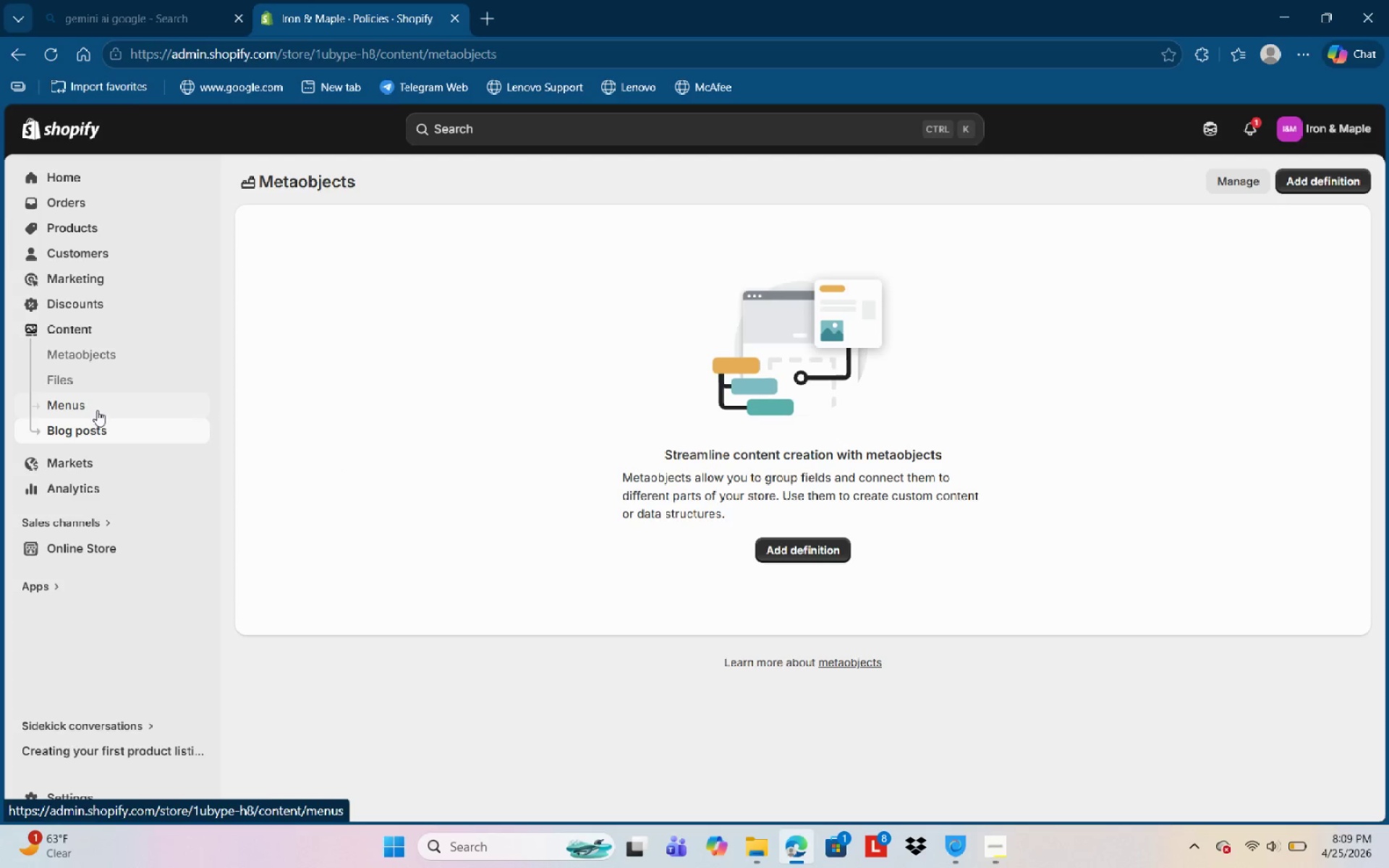 
left_click([97, 409])
 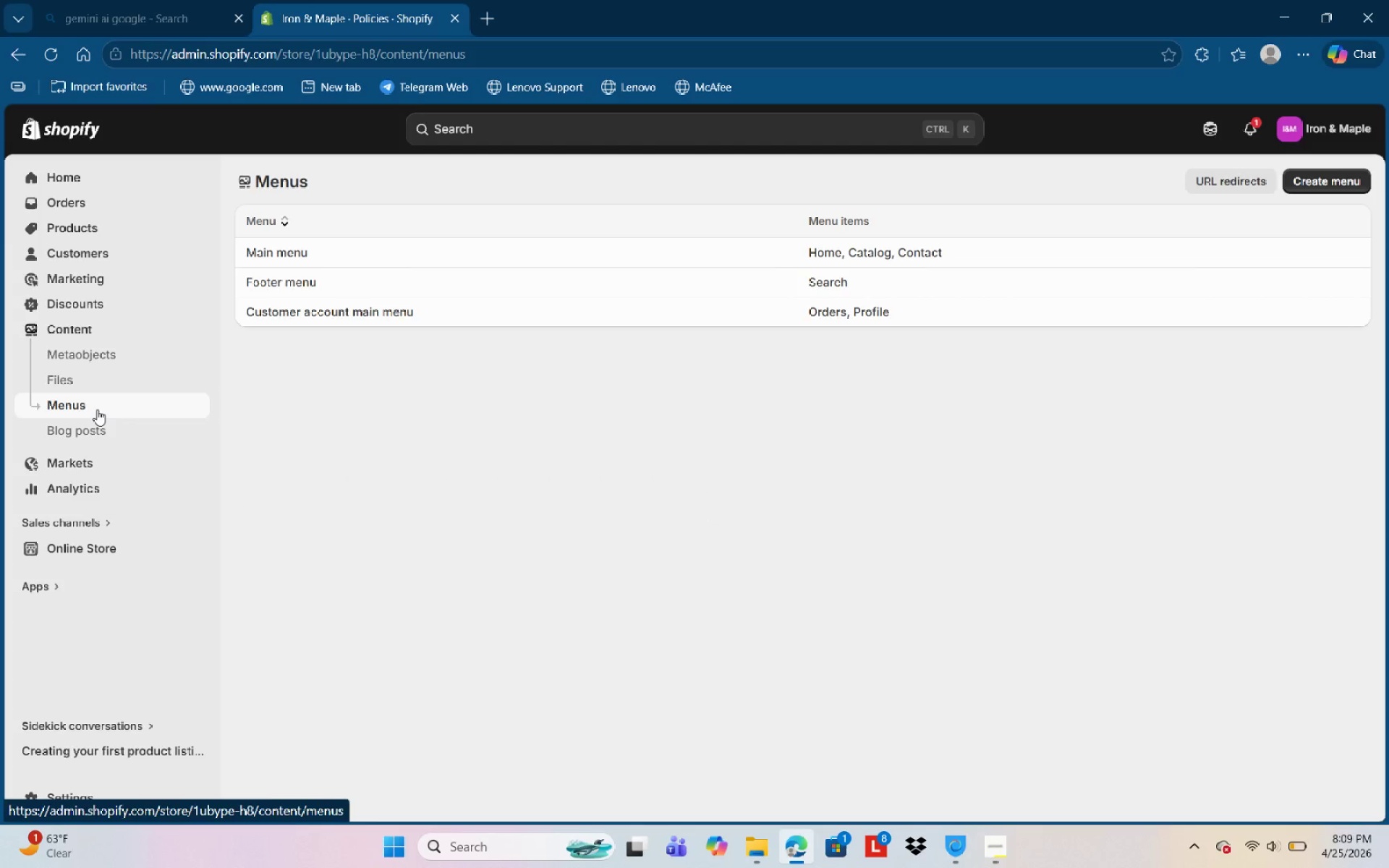 
wait(9.05)
 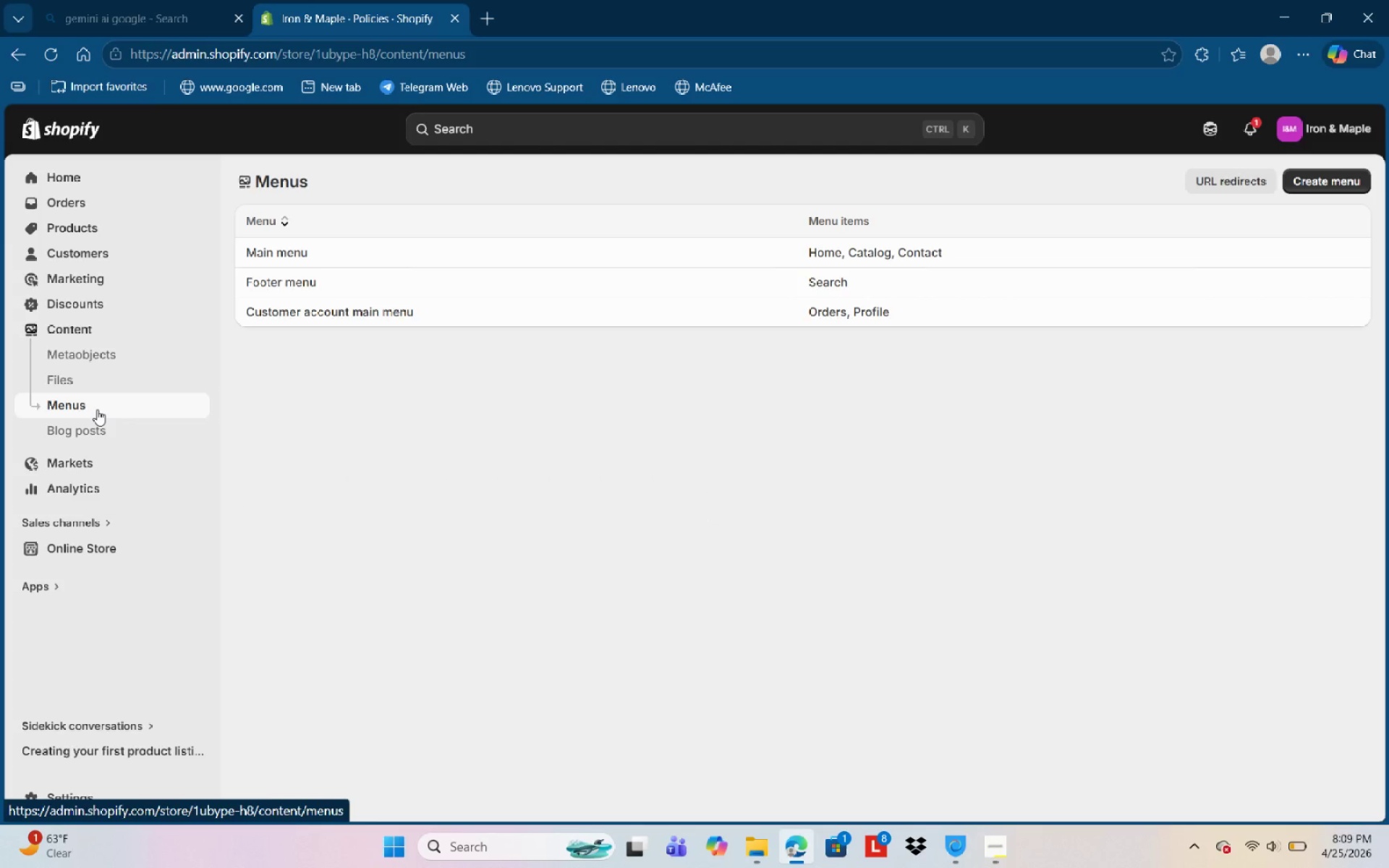 
left_click([310, 257])
 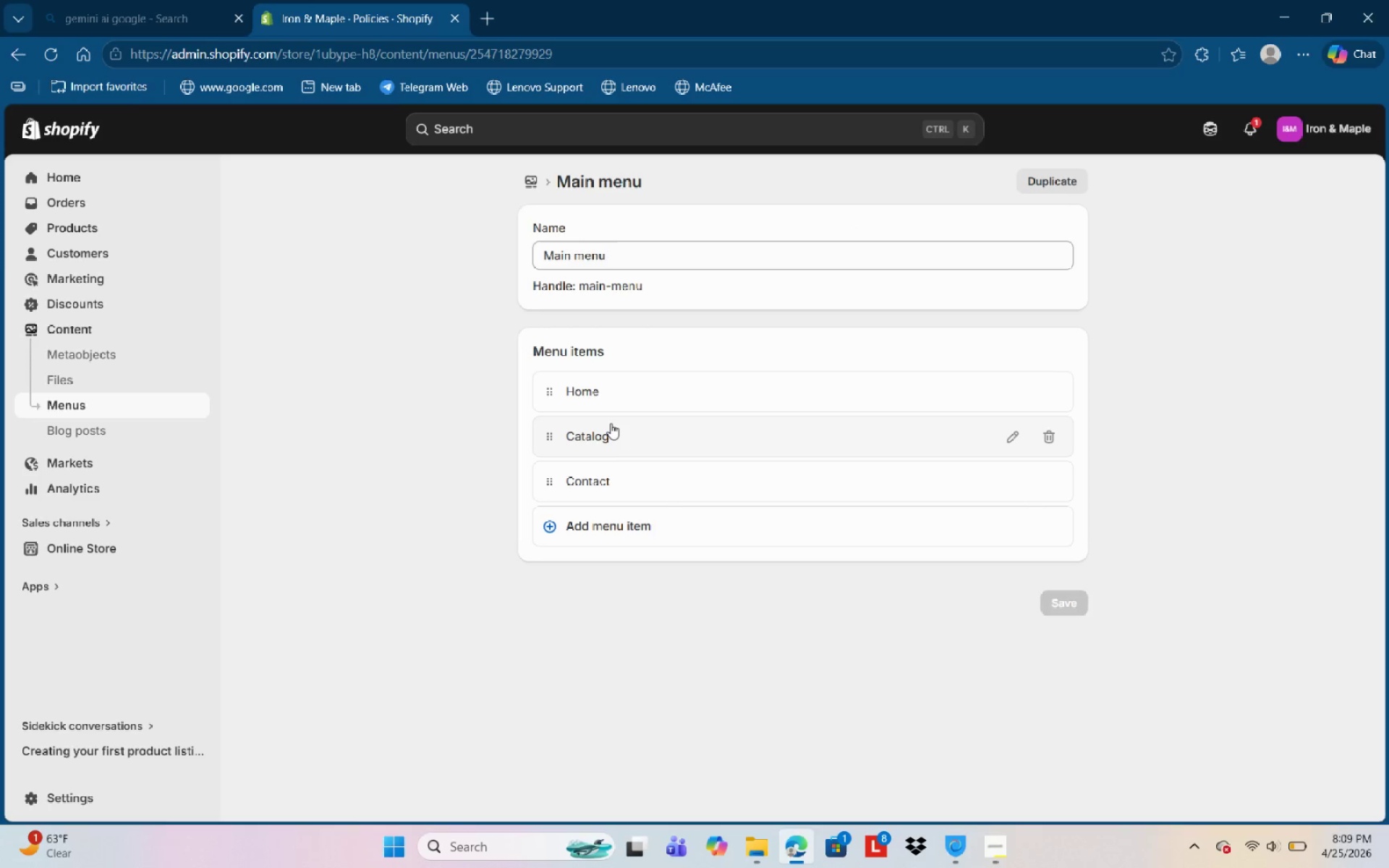 
left_click([600, 473])
 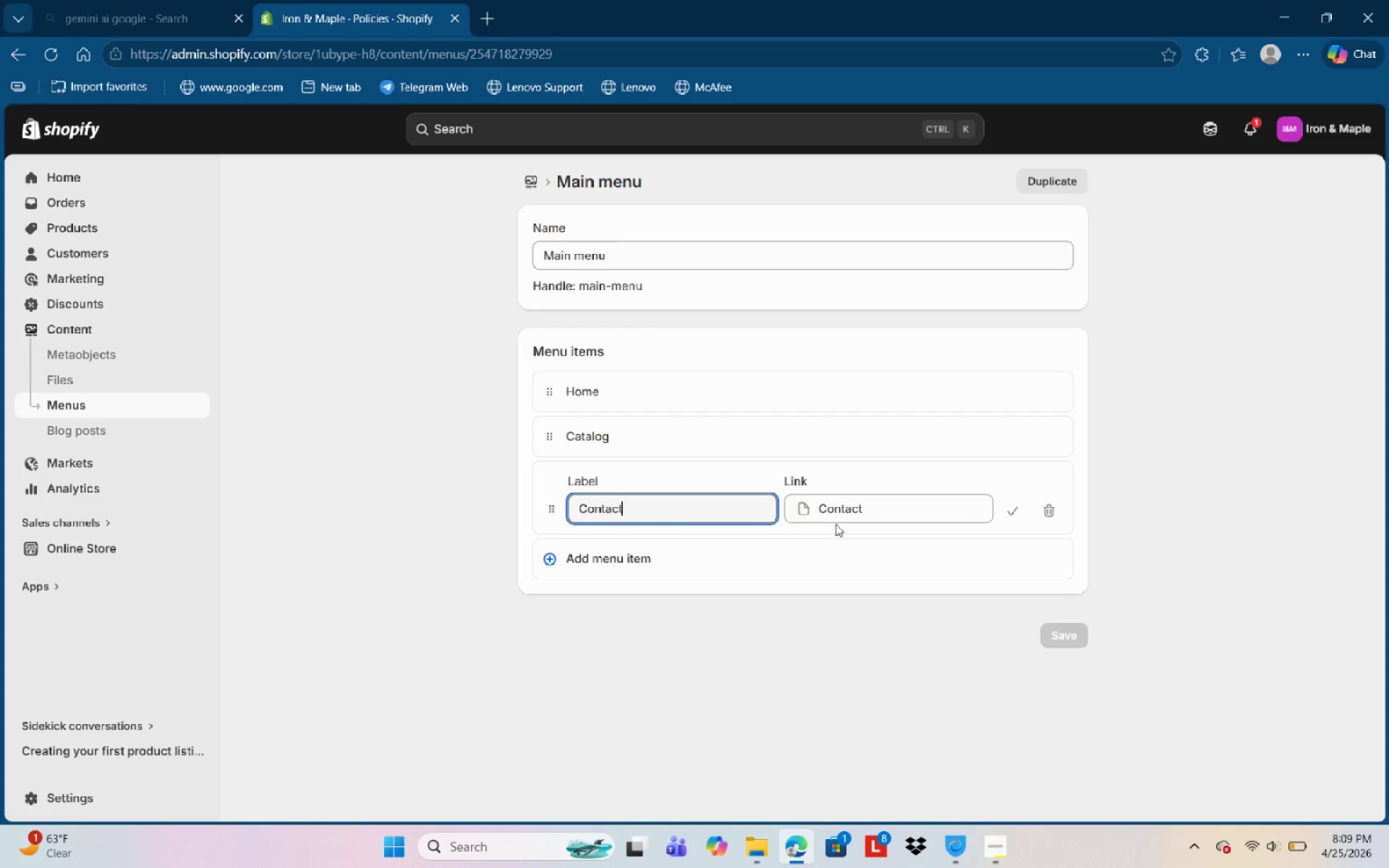 
left_click([876, 500])
 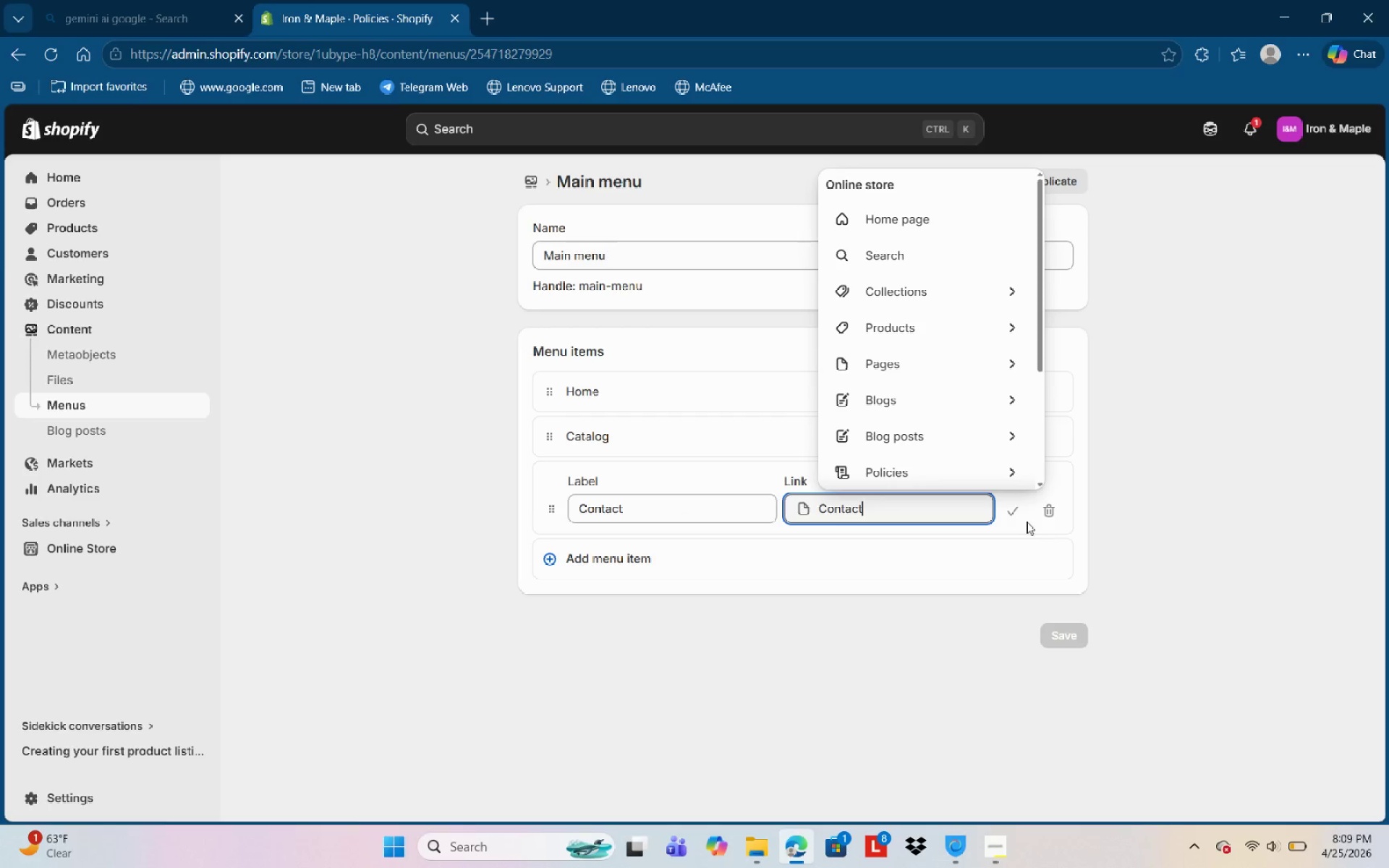 
left_click([1016, 509])
 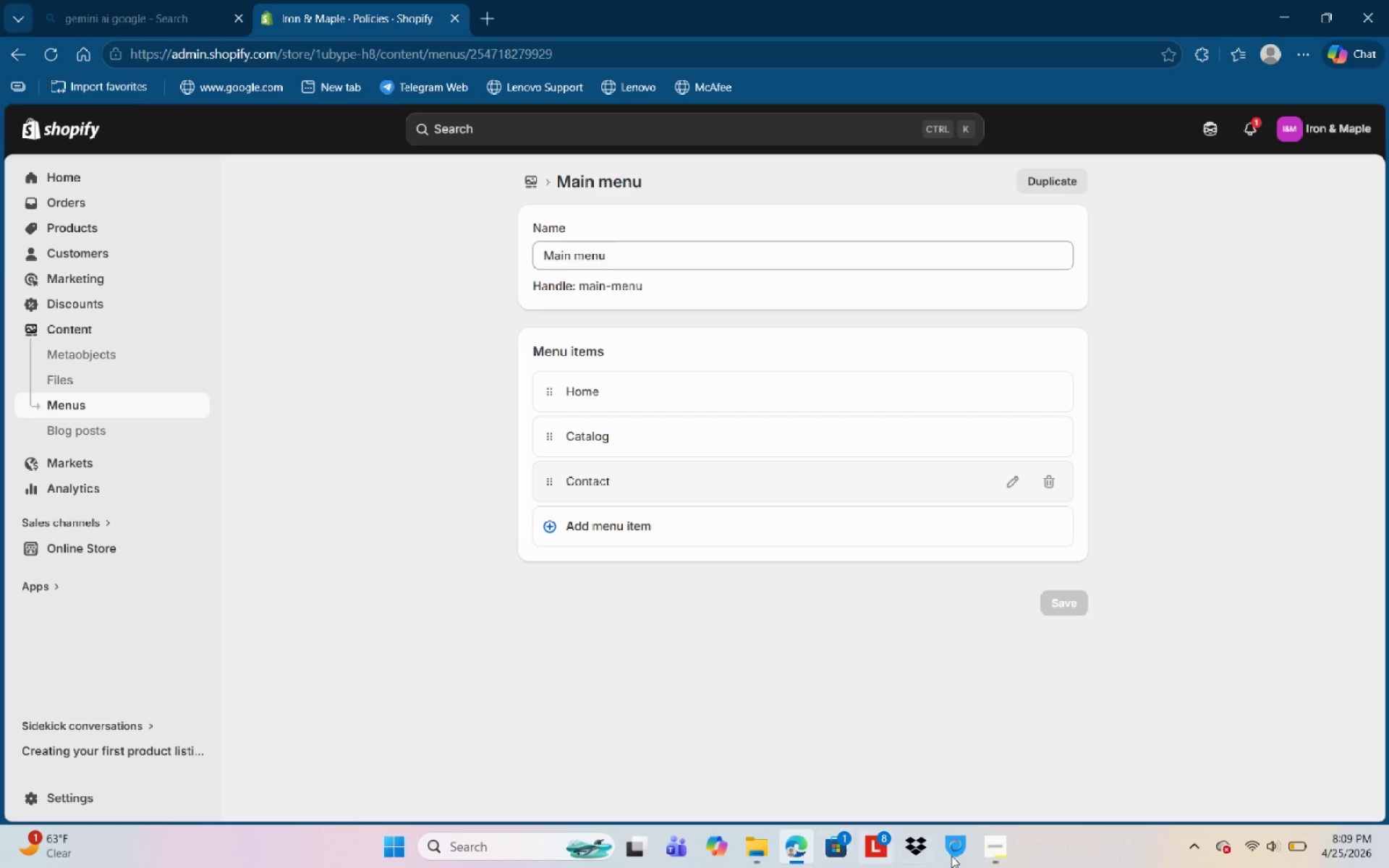 
left_click([998, 855])